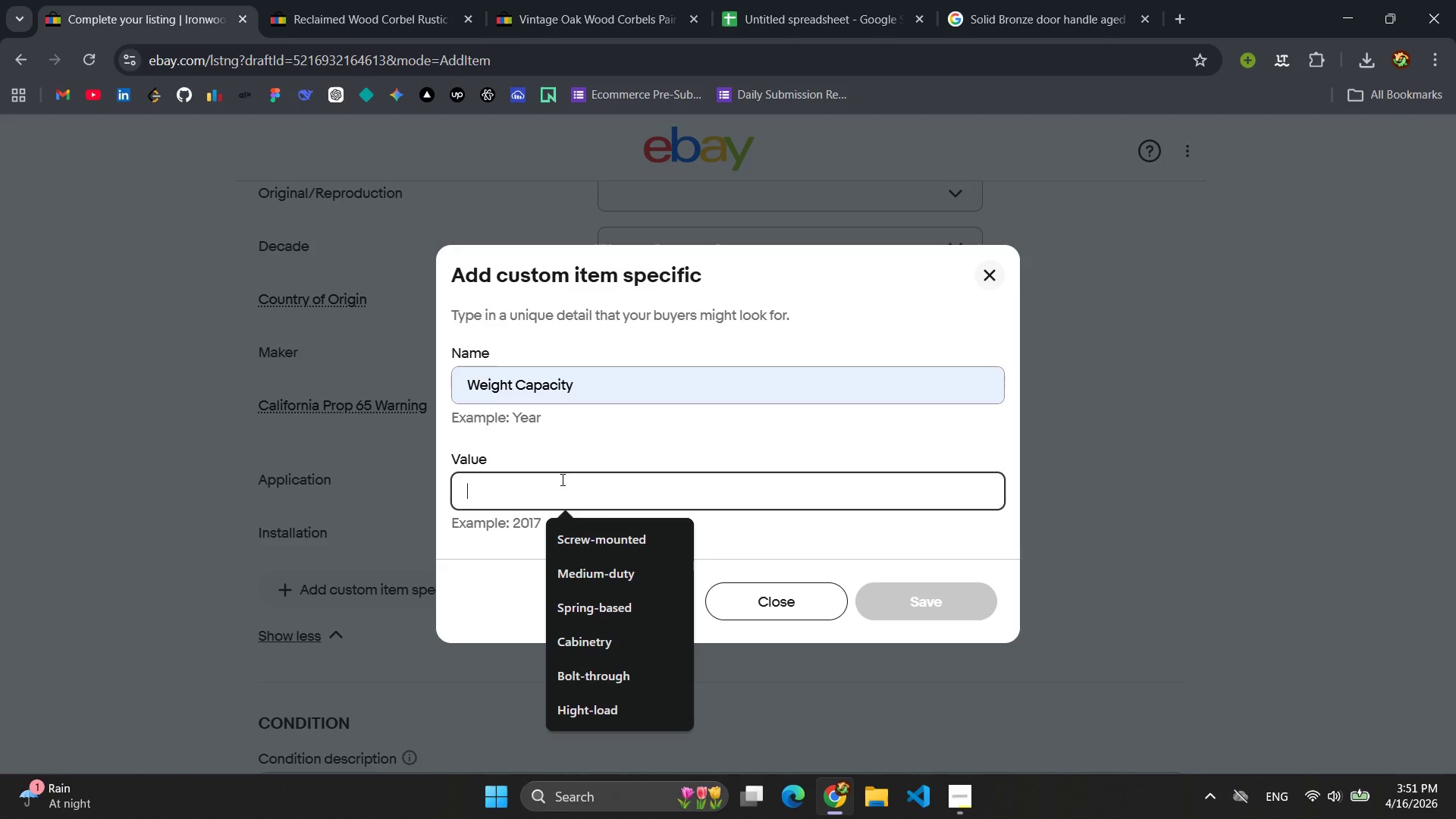 
type(S)
key(Backspace)
type(Structural support)
 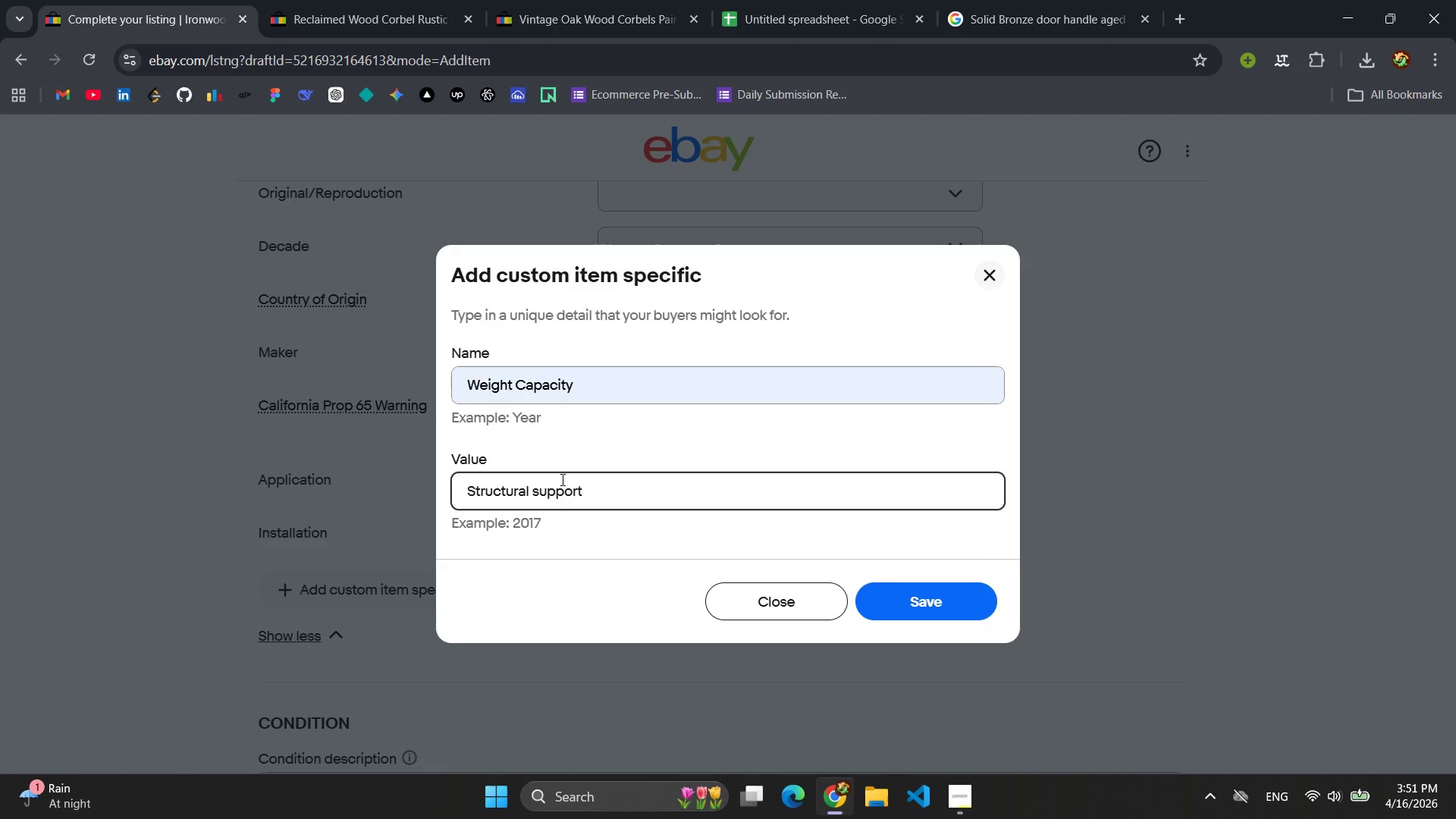 
key(Enter)
 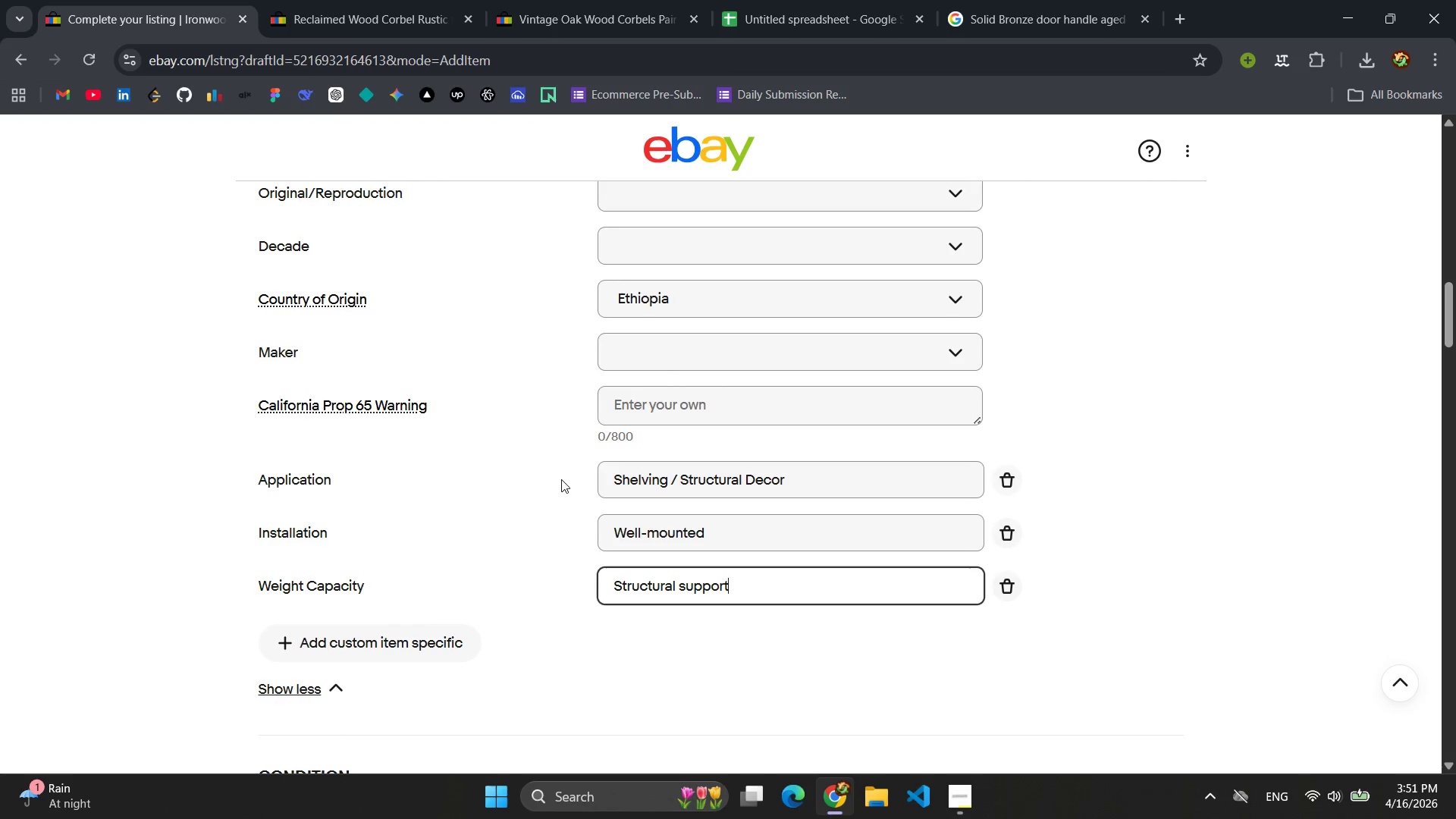 
scroll: coordinate [590, 492], scroll_direction: up, amount: 9.0
 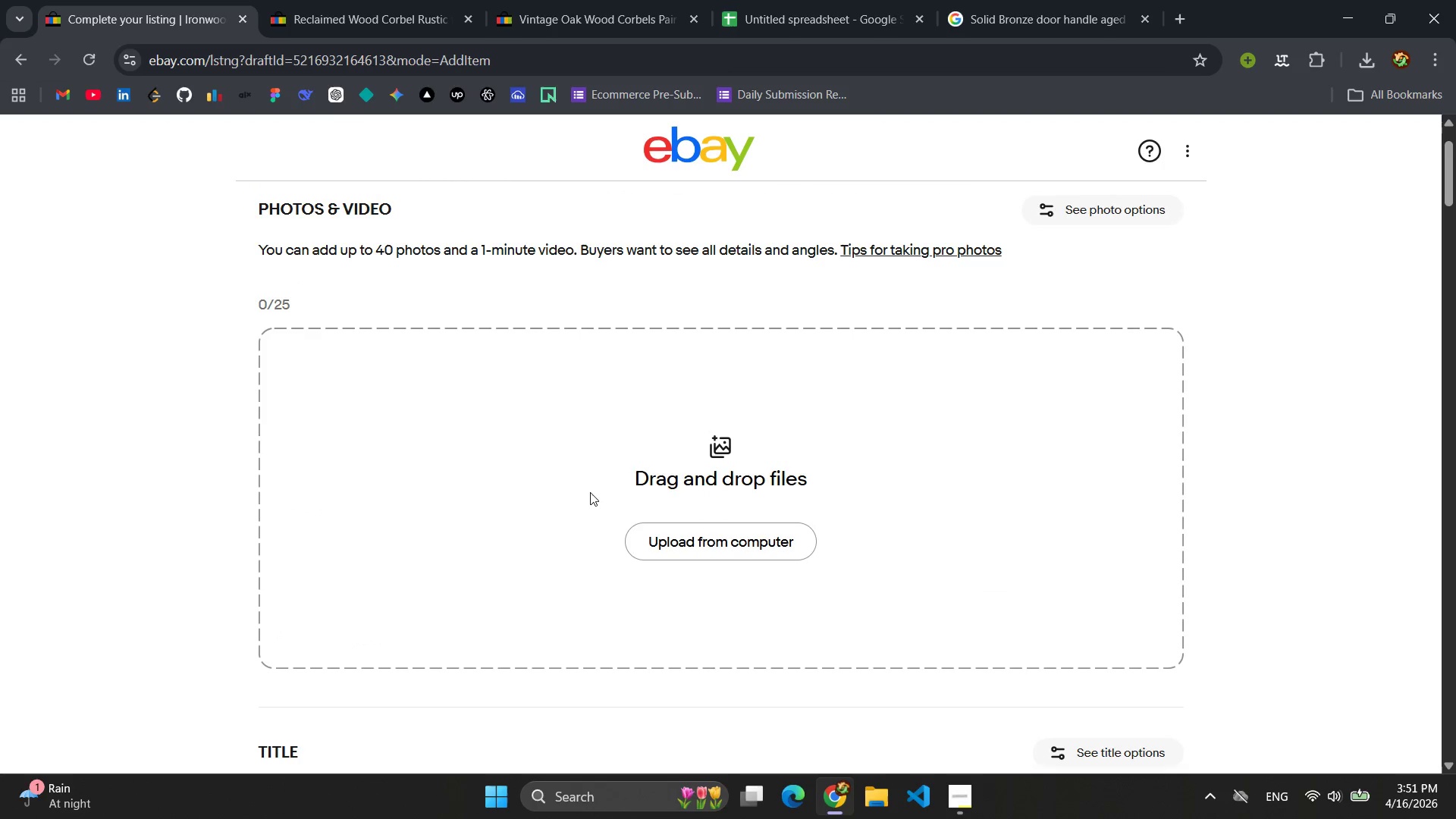 
scroll: coordinate [590, 492], scroll_direction: down, amount: 20.0
 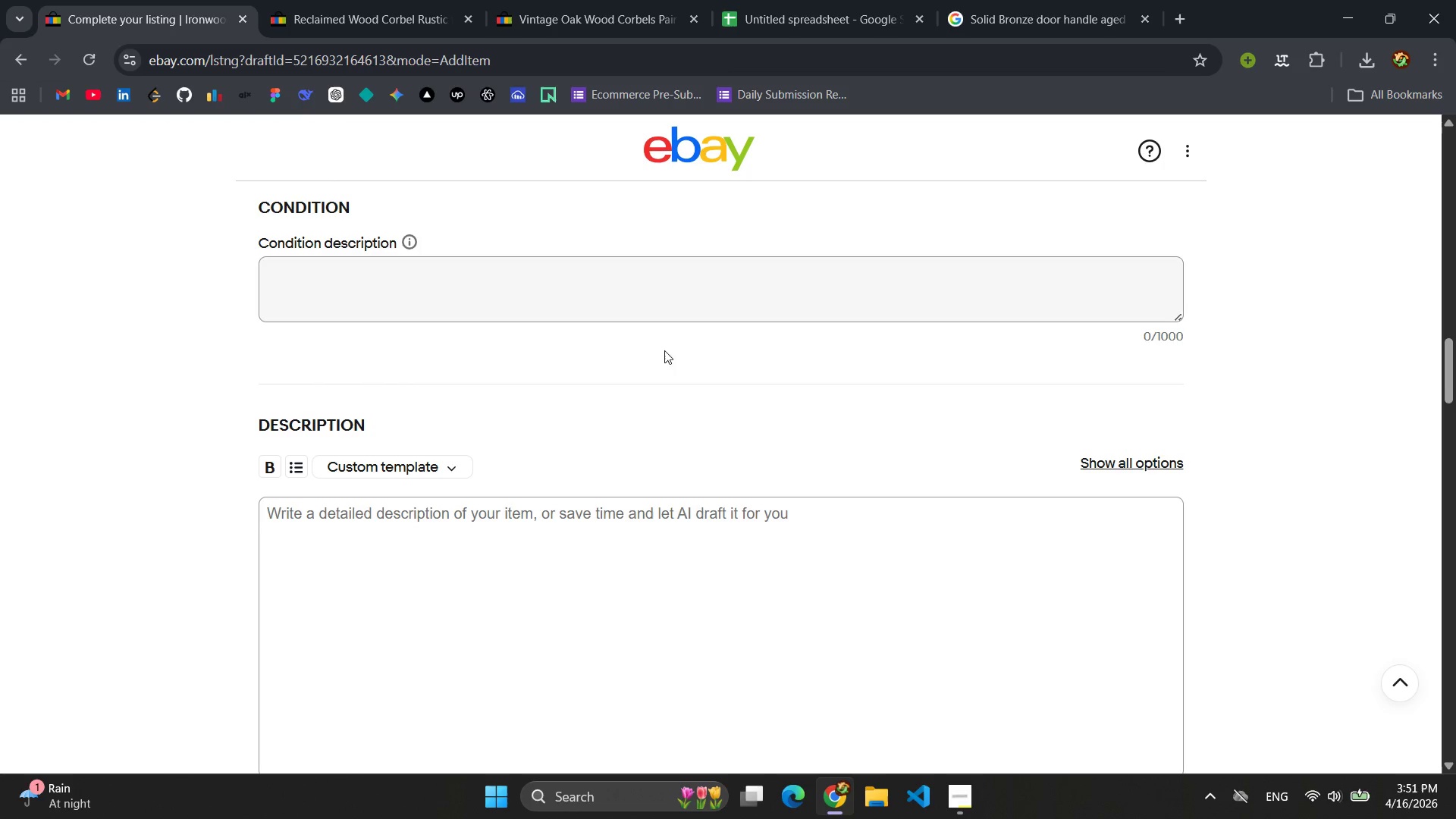 
left_click([601, 261])
 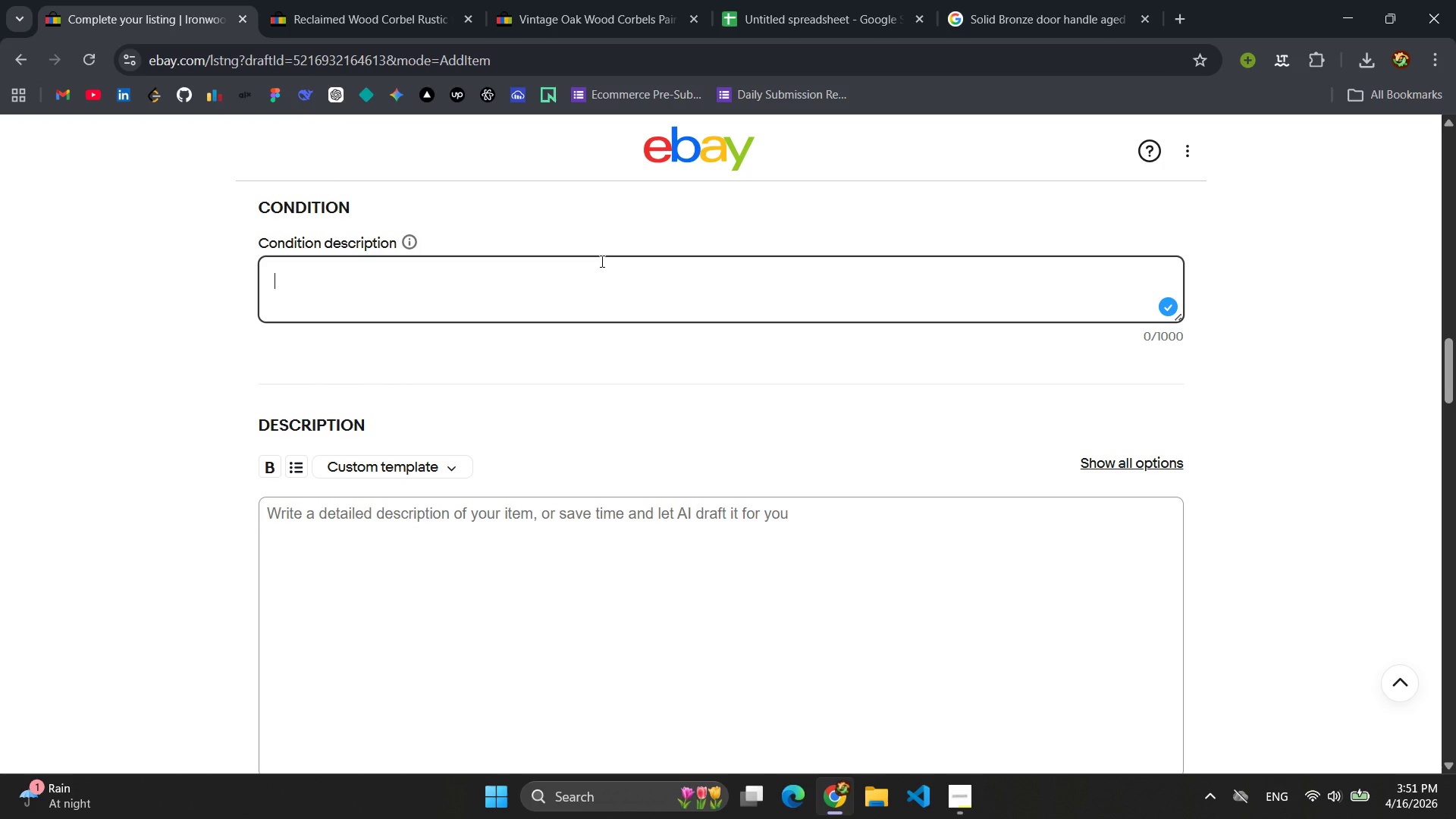 
wait(6.05)
 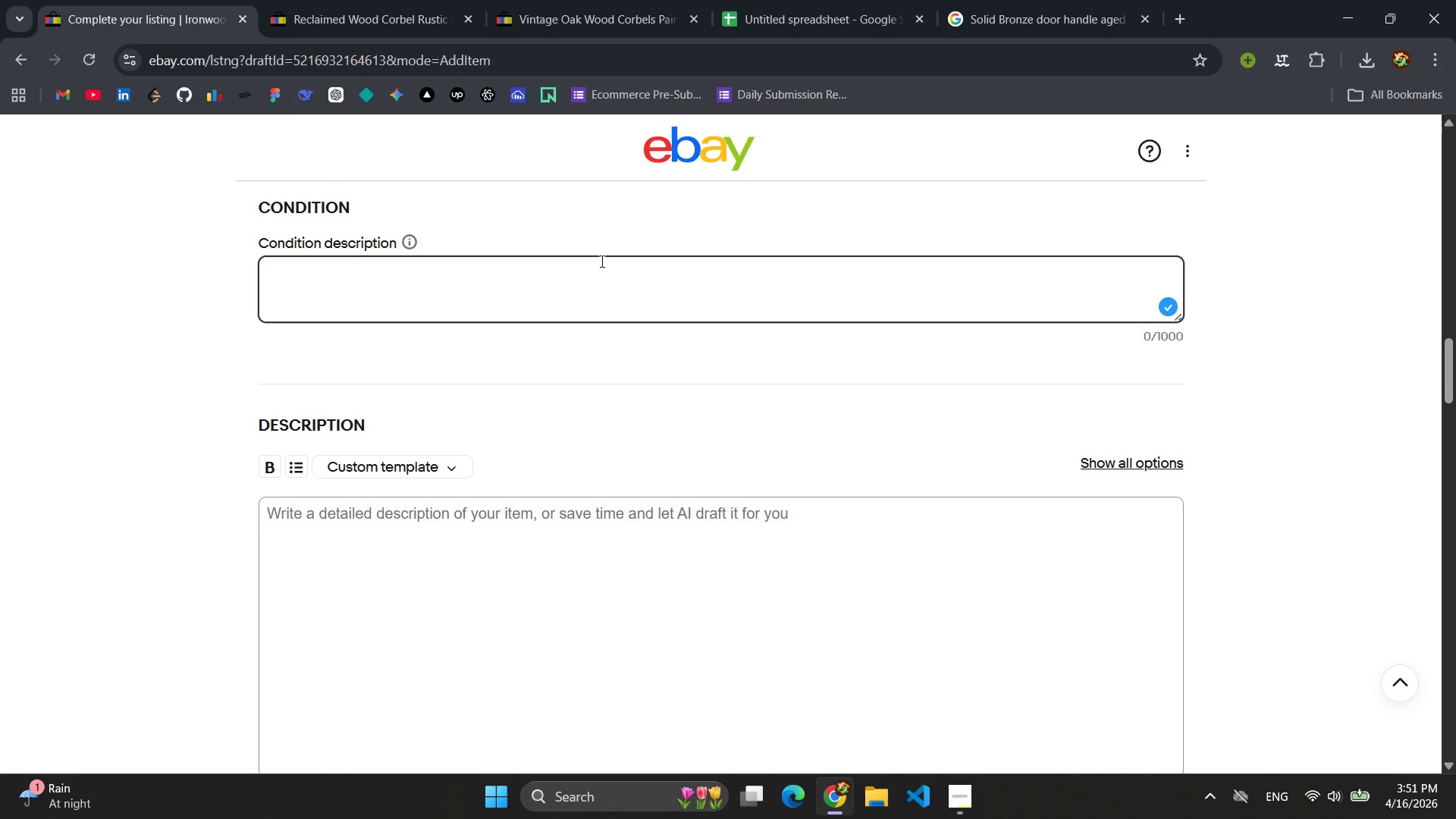 
scroll: coordinate [657, 402], scroll_direction: up, amount: 7.0
 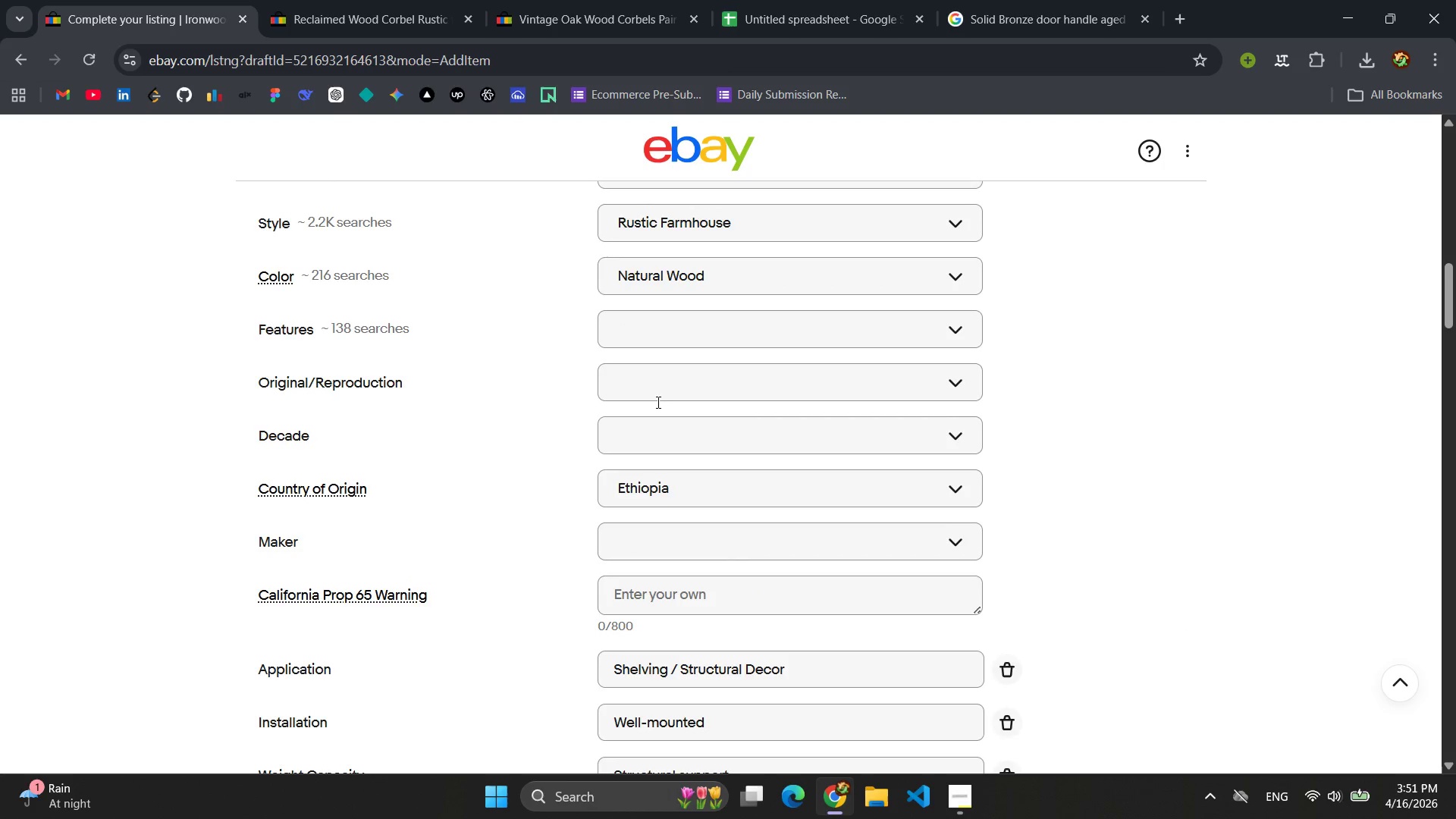 
scroll: coordinate [657, 402], scroll_direction: down, amount: 8.0
 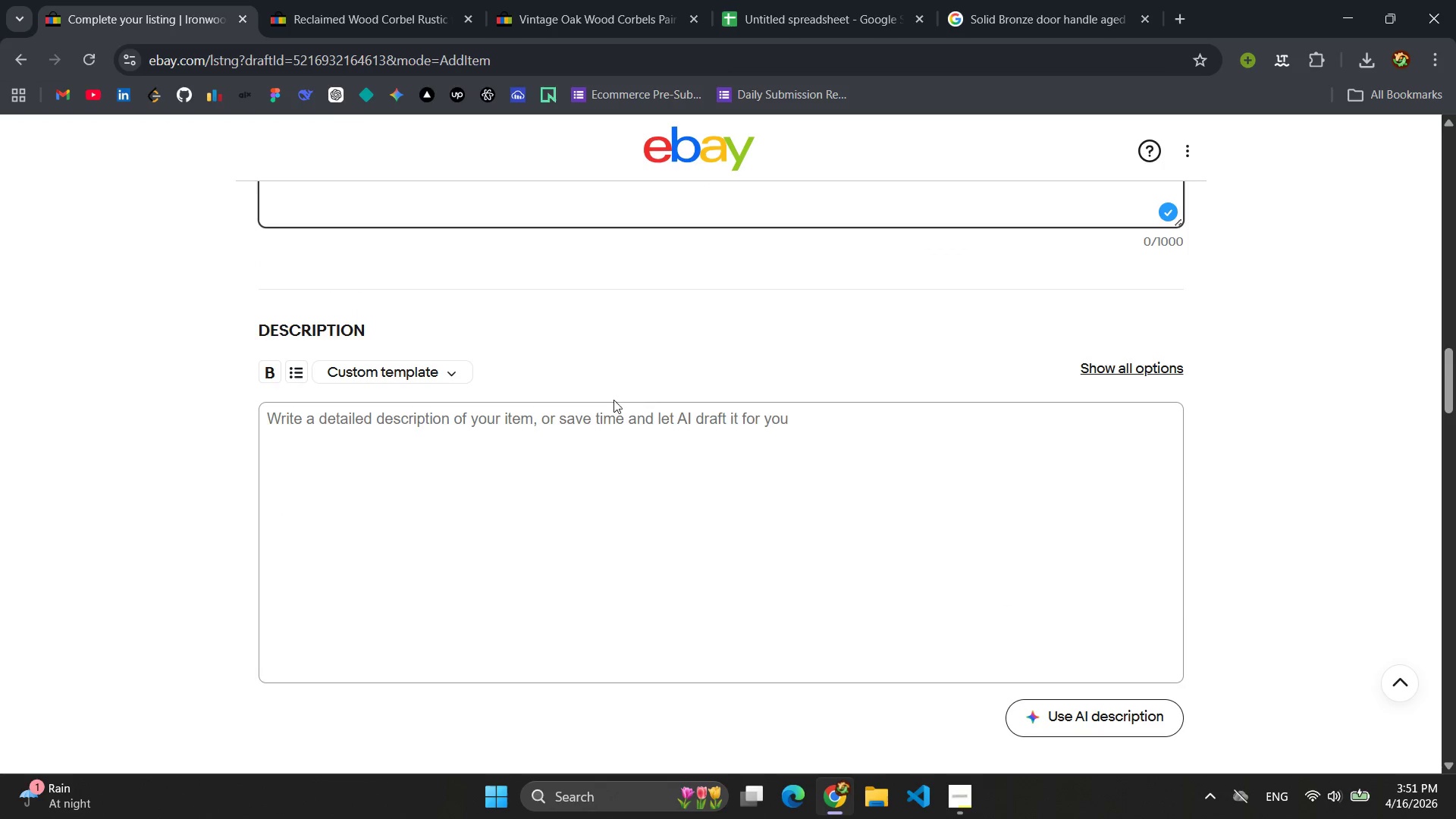 
scroll: coordinate [613, 401], scroll_direction: up, amount: 1.0
 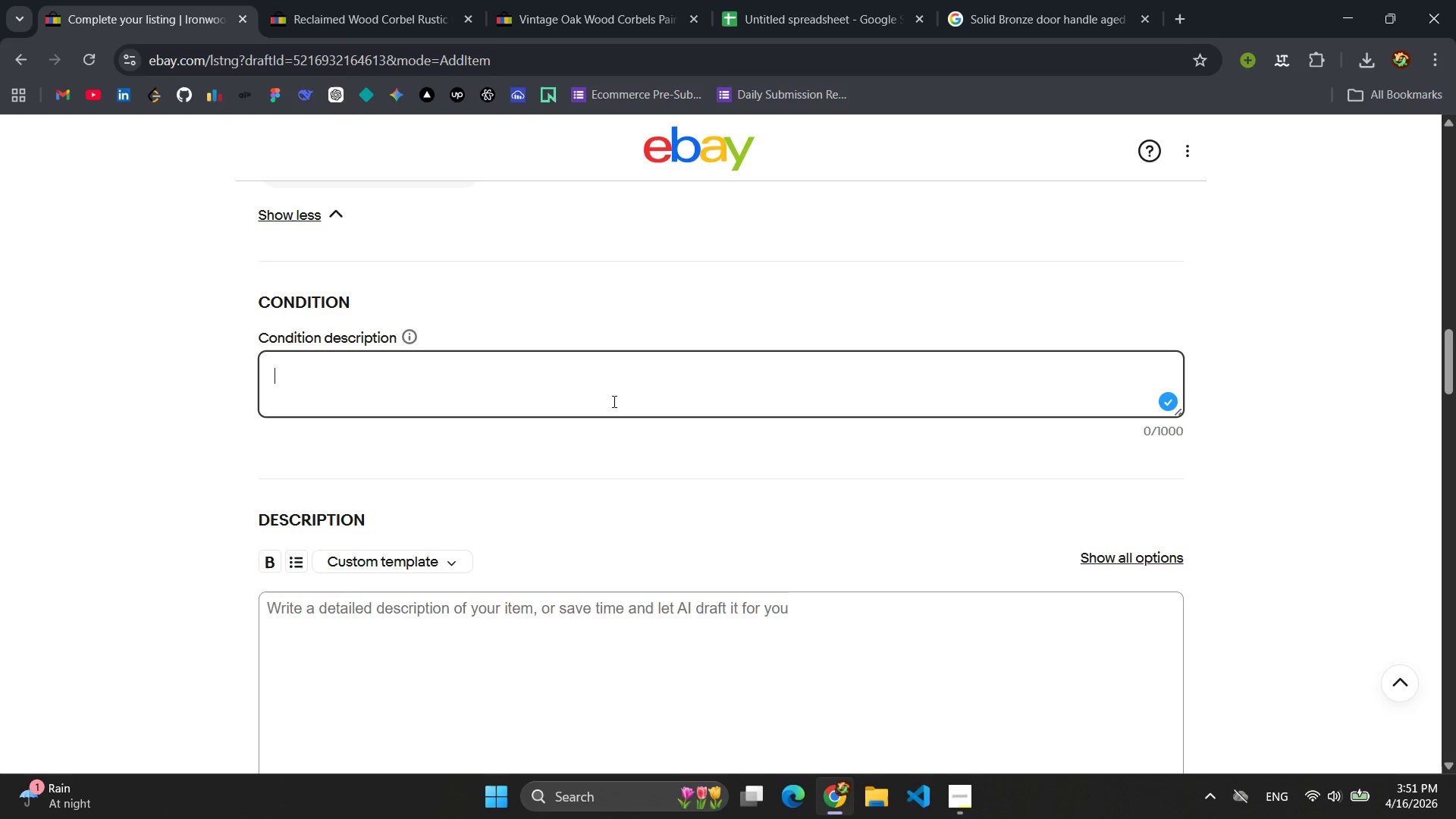 
type(New)
 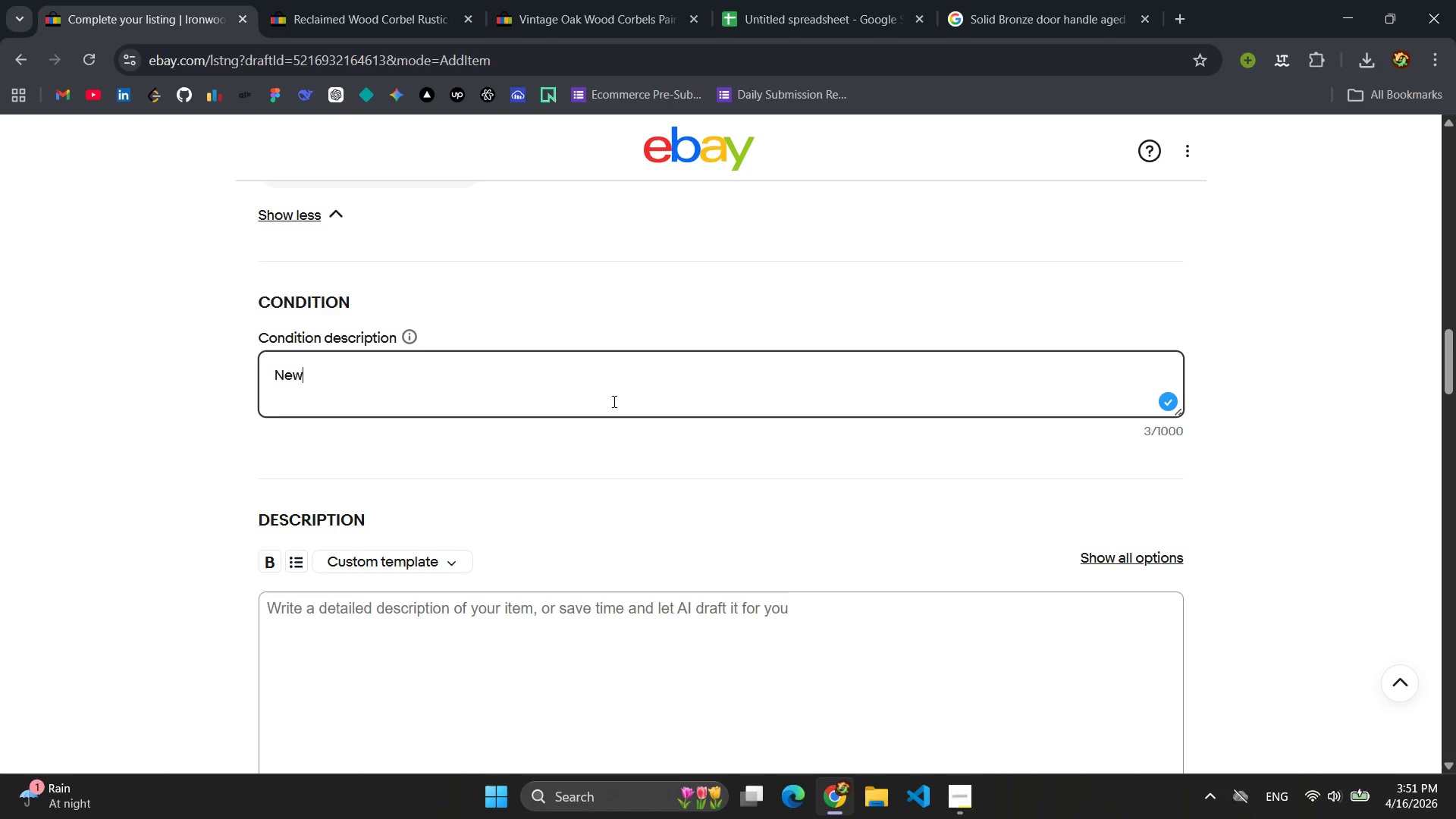 
left_click([516, 368])
 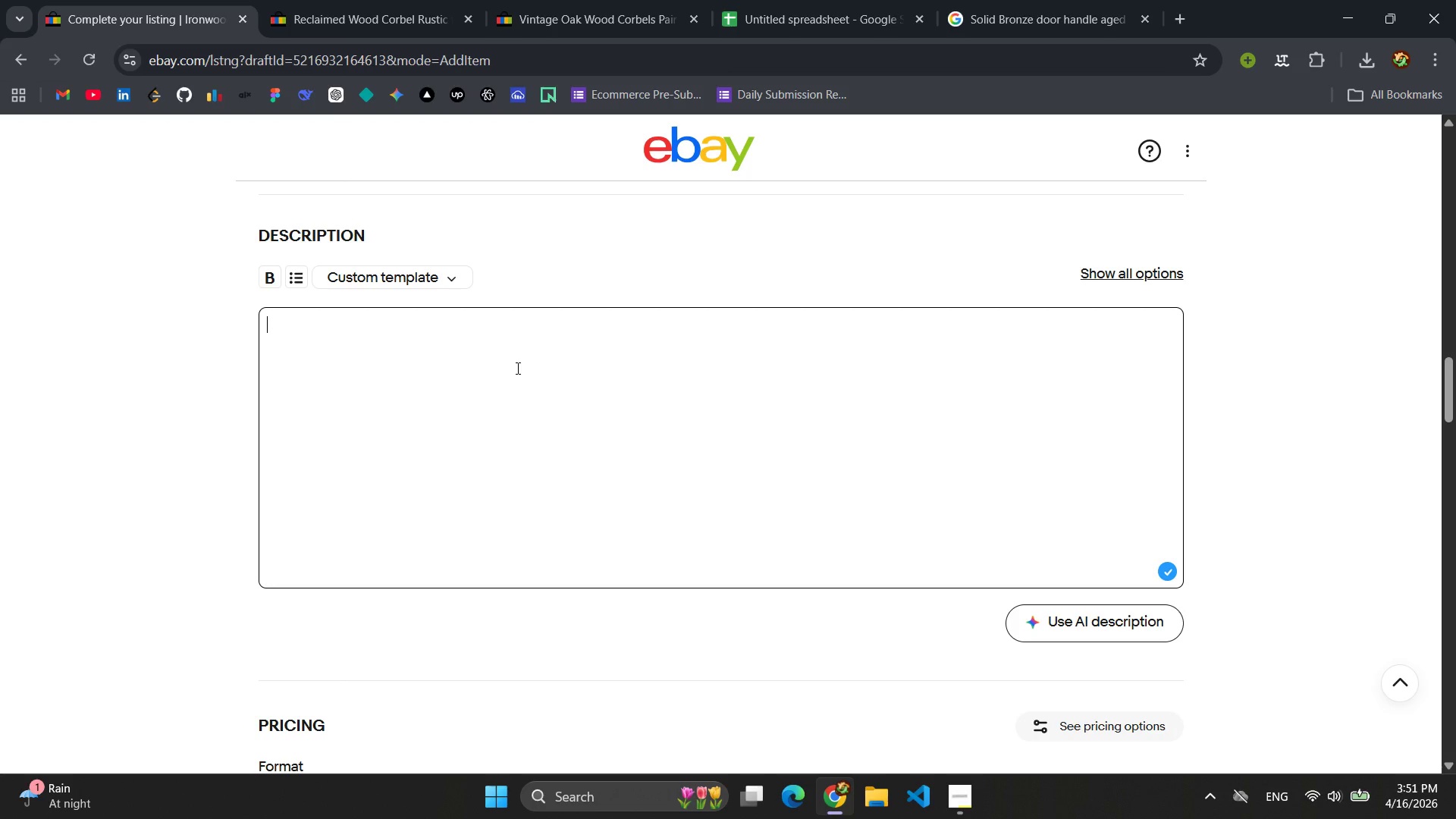 
scroll: coordinate [613, 401], scroll_direction: down, amount: 2.0
 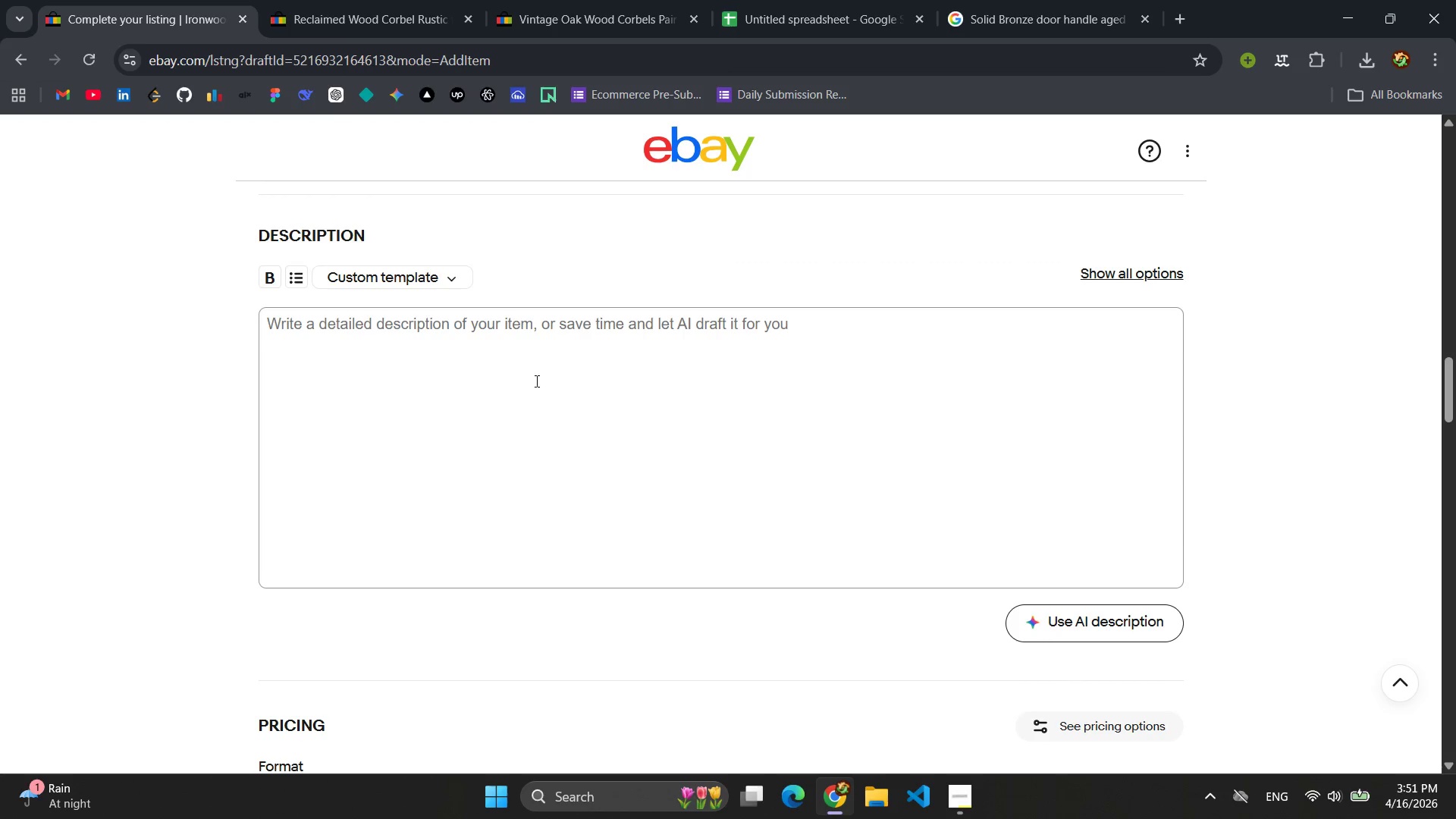 
wait(13.73)
 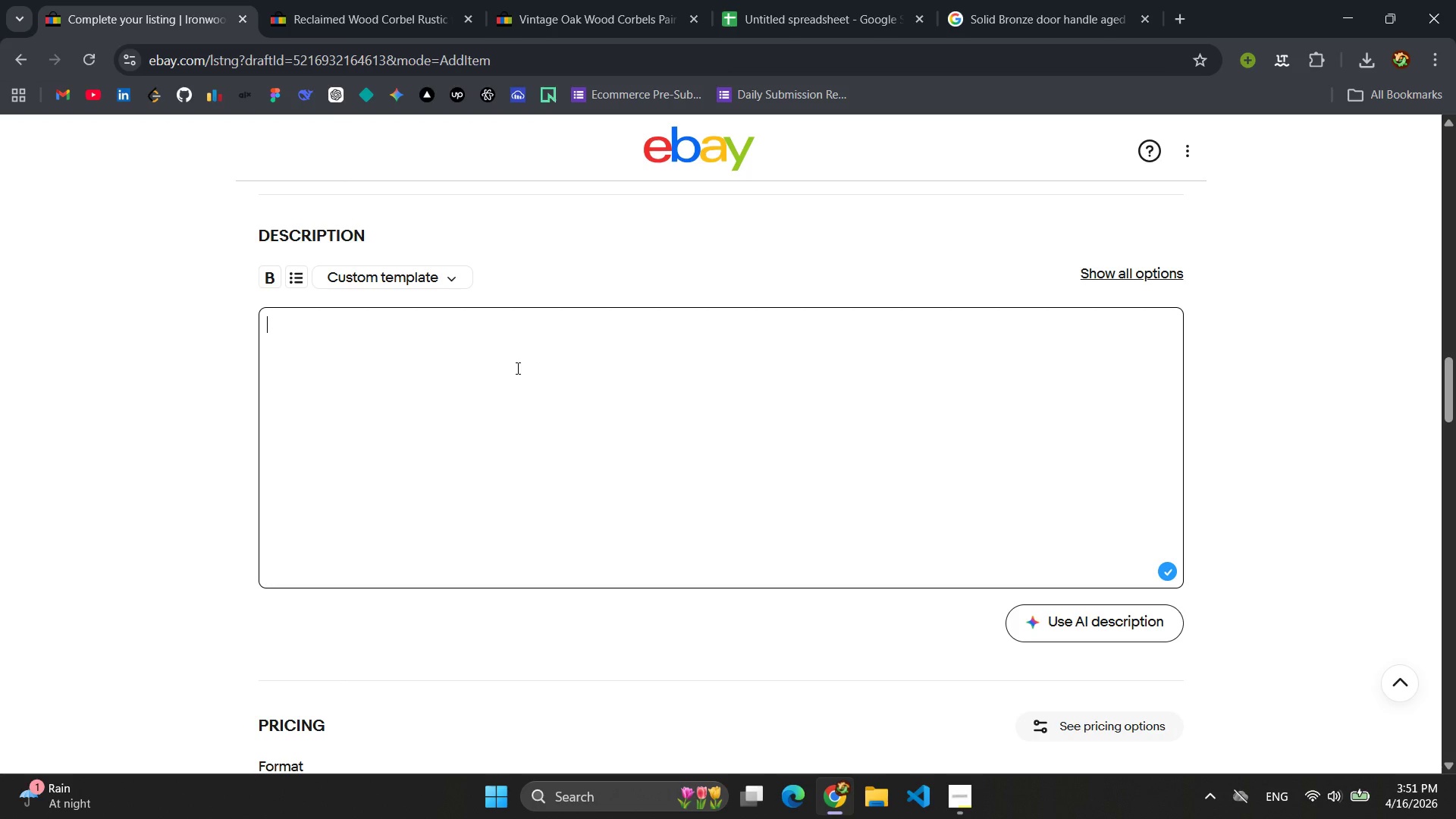 
type(Hand )
key(Backspace)
type(-carved from recailmed timber )
key(Backspace)
type(, this cor)
 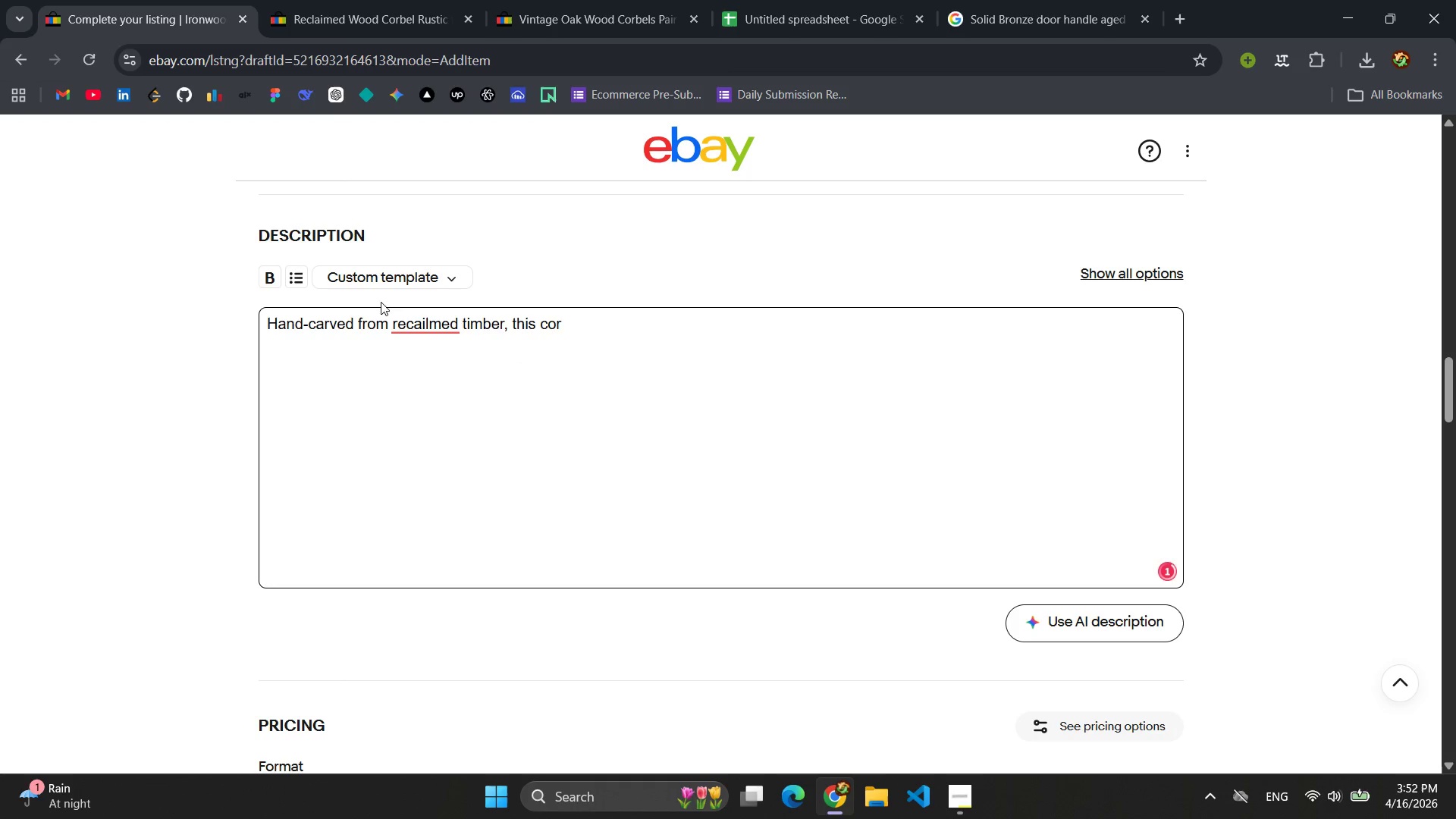 
left_click([410, 329])
 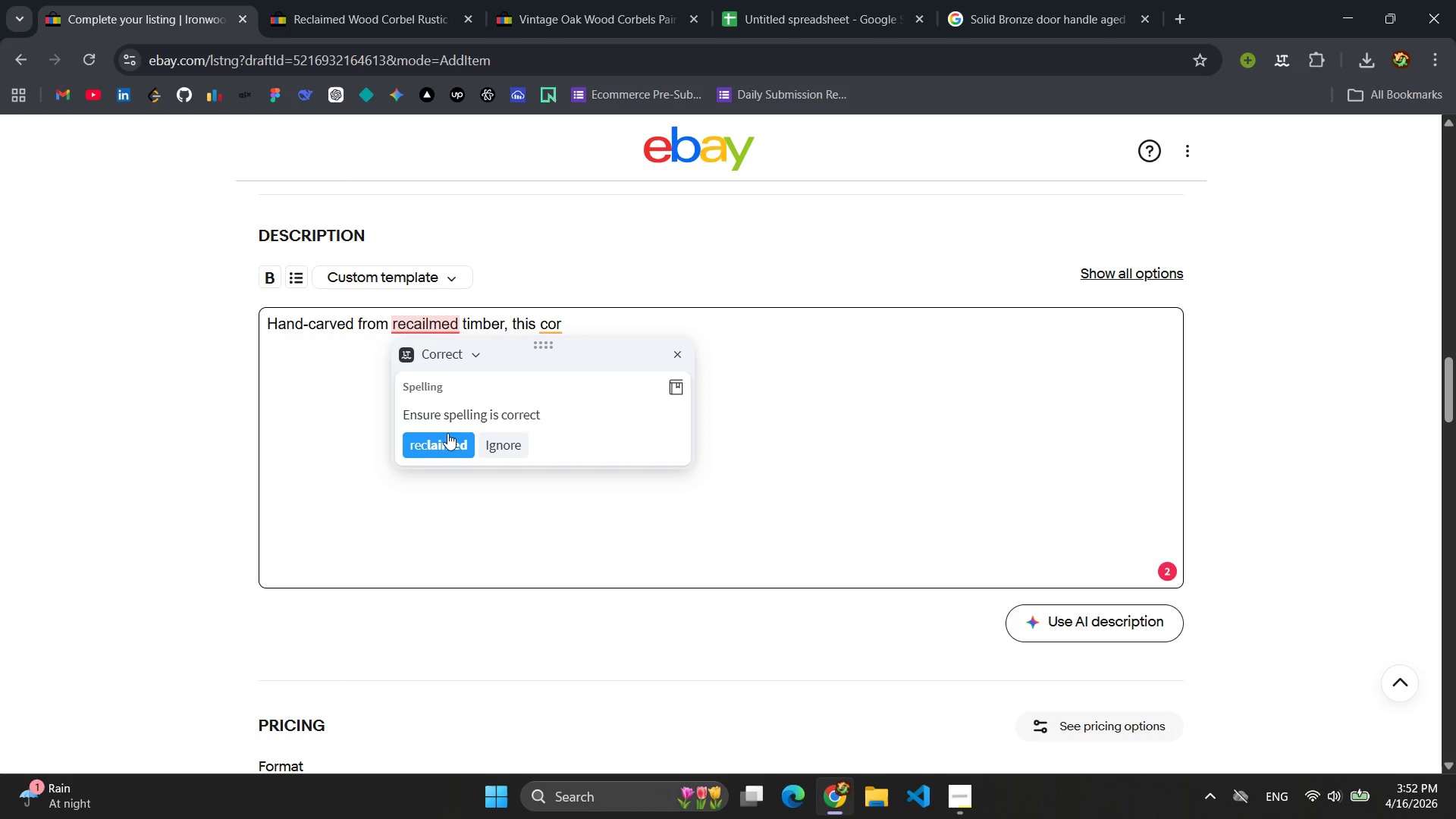 
left_click([447, 449])
 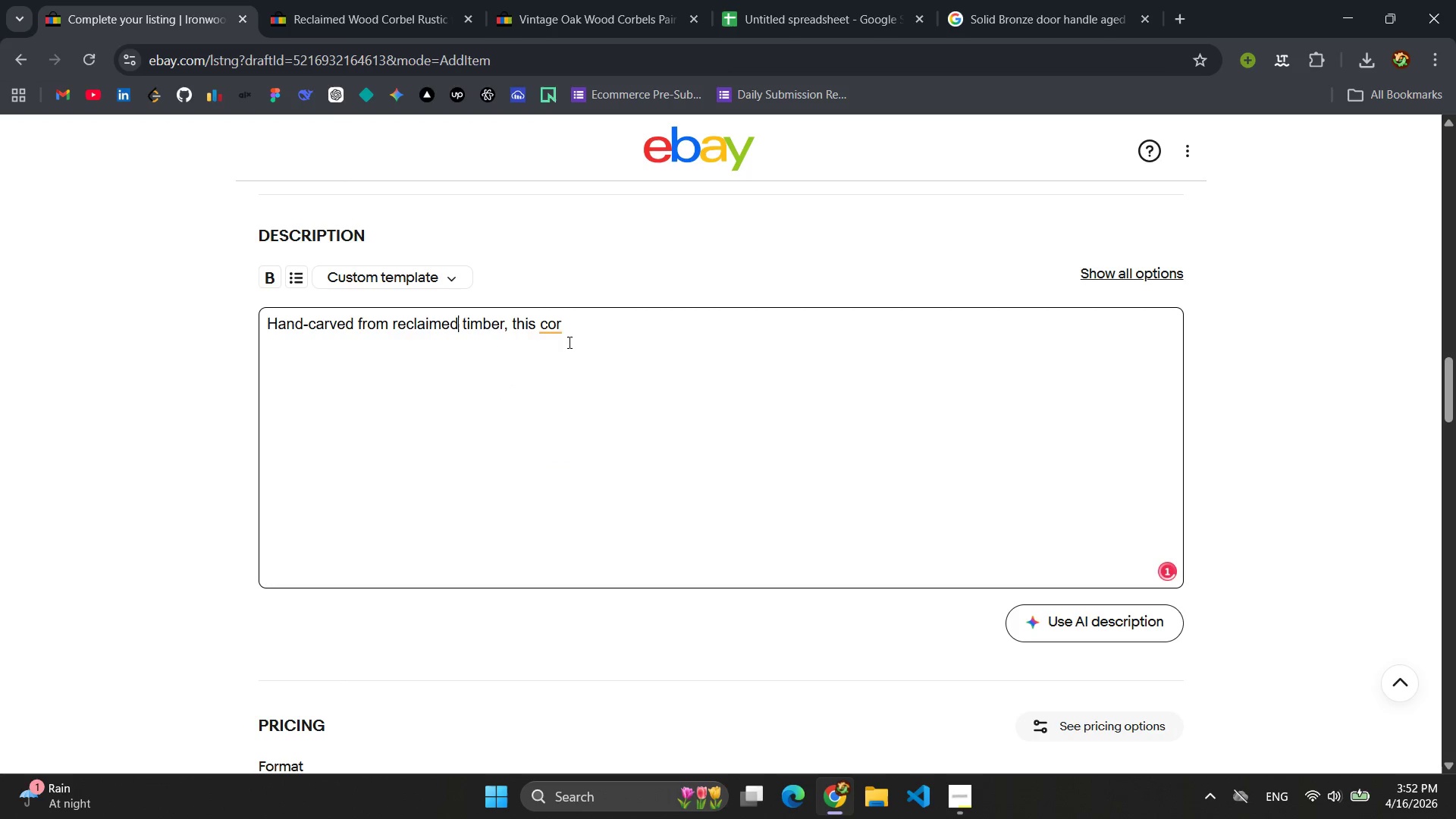 
left_click([576, 326])
 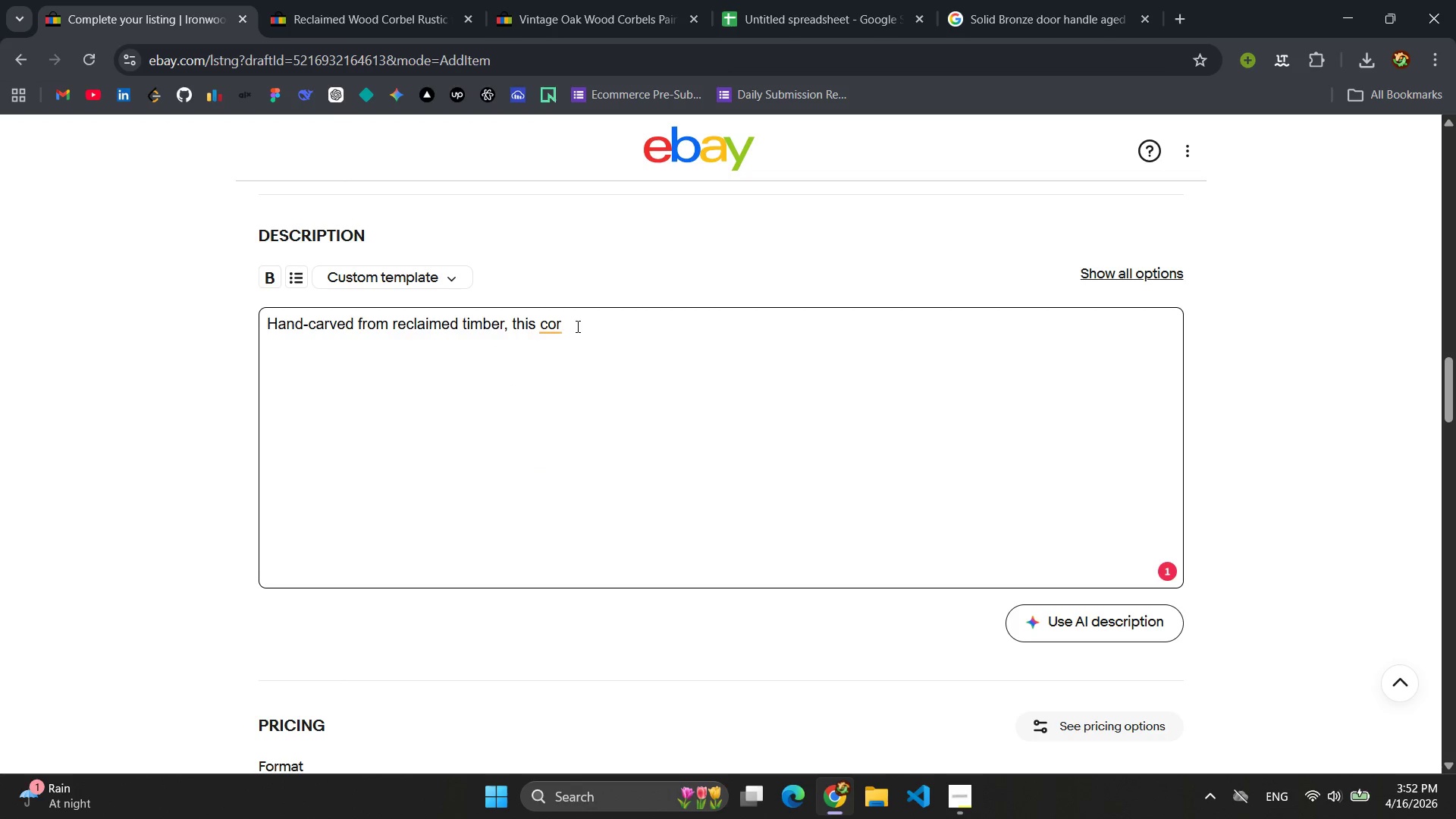 
type(bel reflects natural grain patterns and authentic aging, perfect for farmhouse and rustic interiors )
key(Backspace)
type(.)
 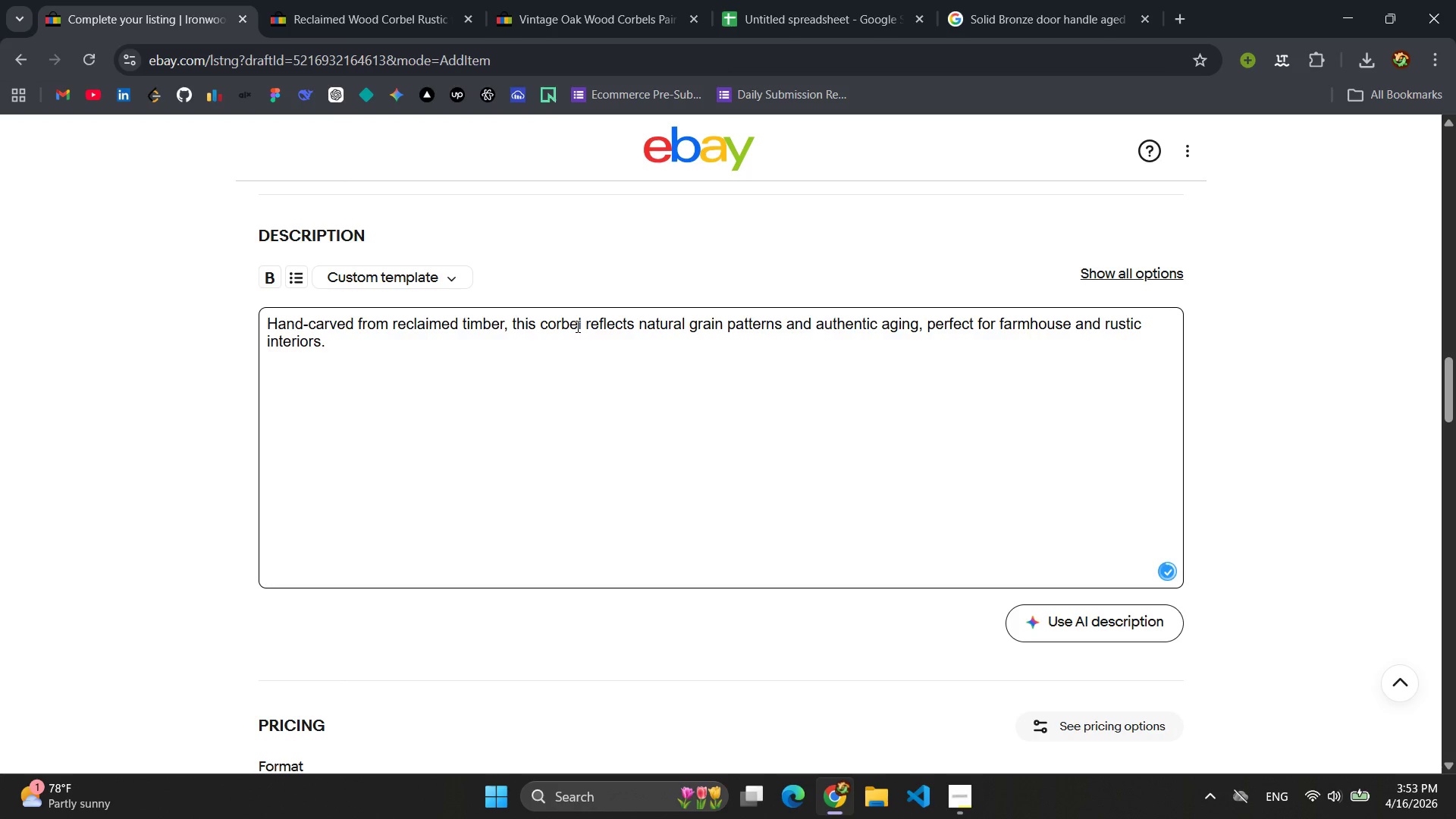 
key(Enter)
 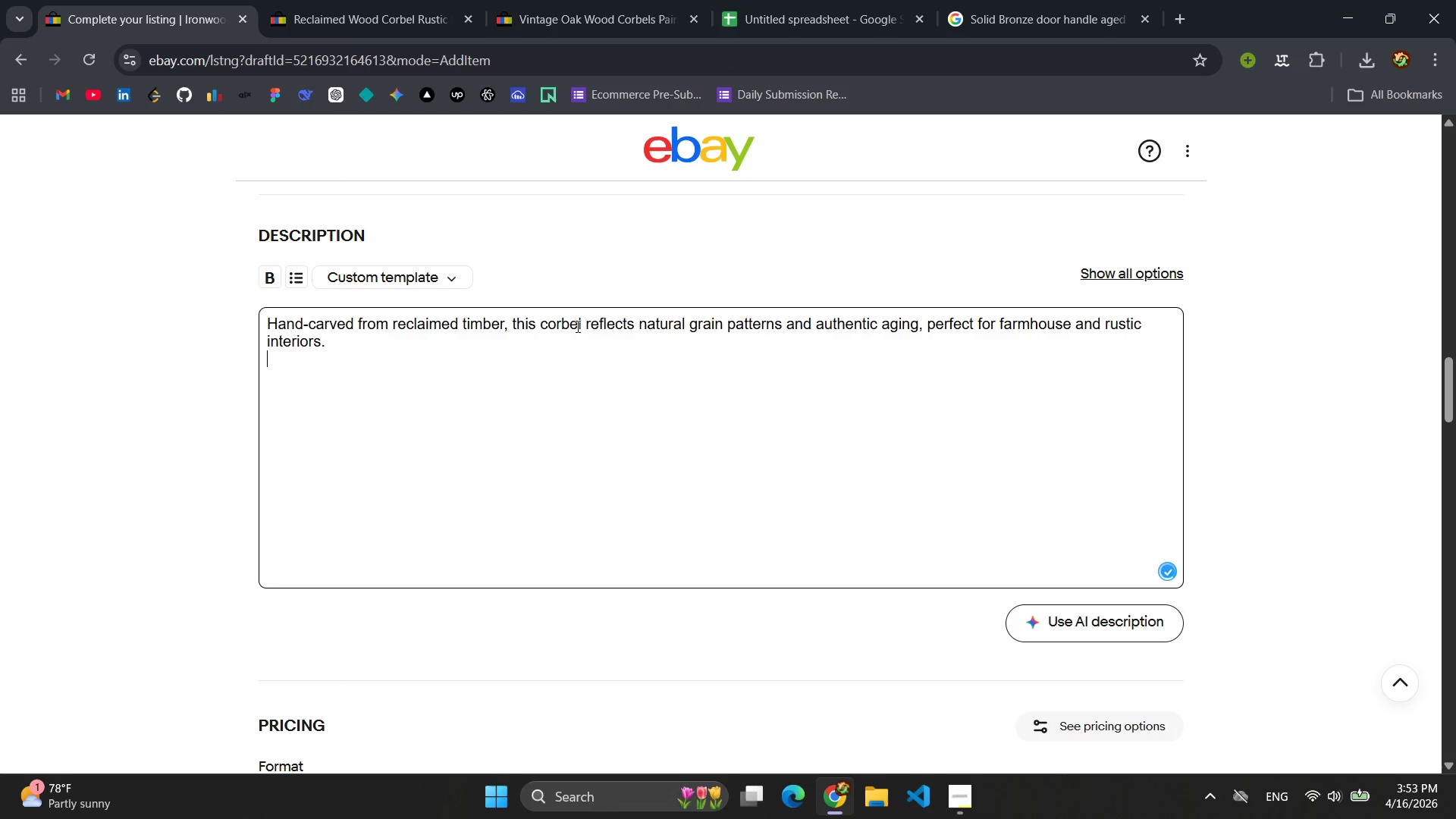 
key(Enter)
 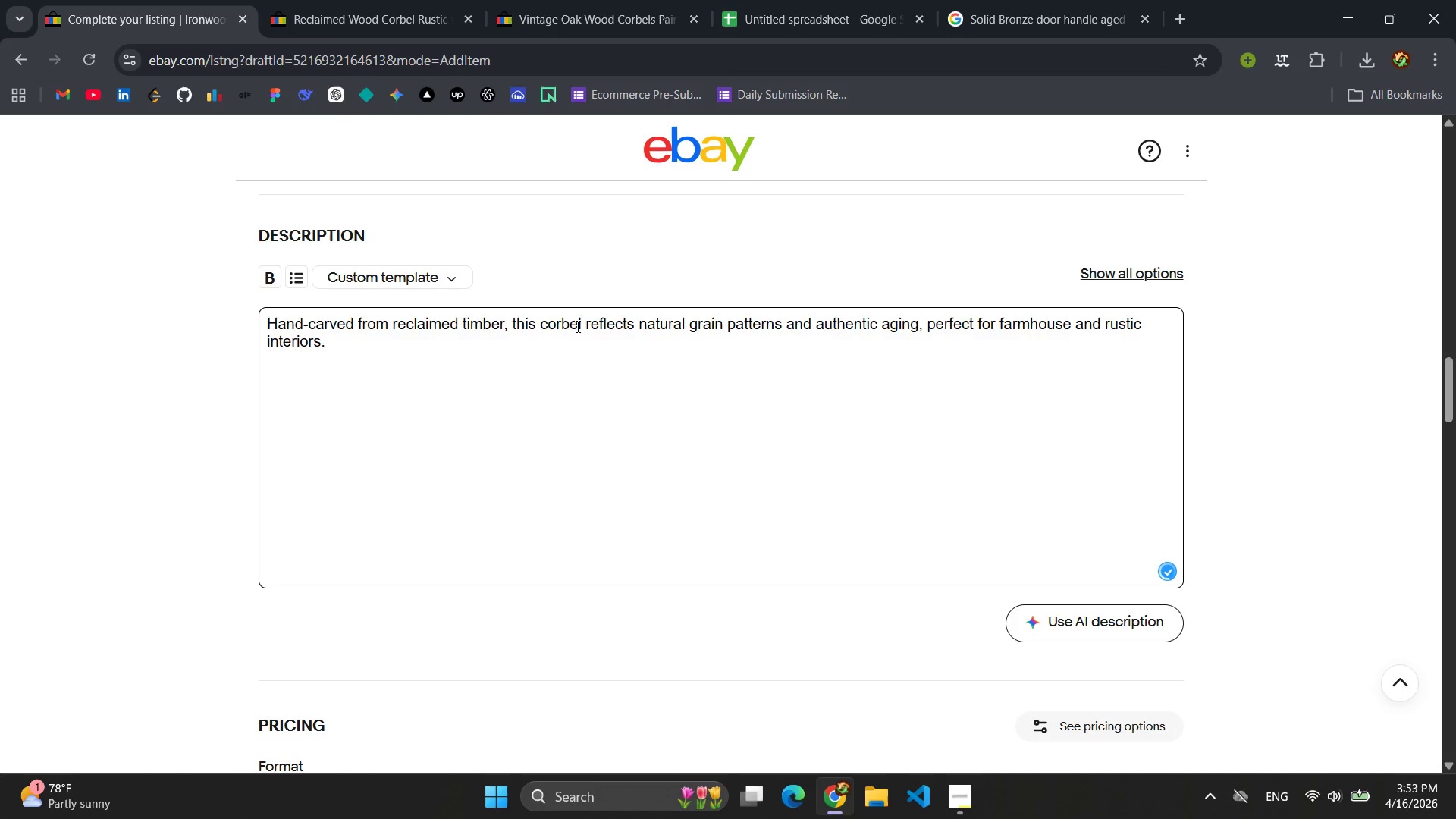 
type(SPECIFICATION )
key(Backspace)
type(: )
 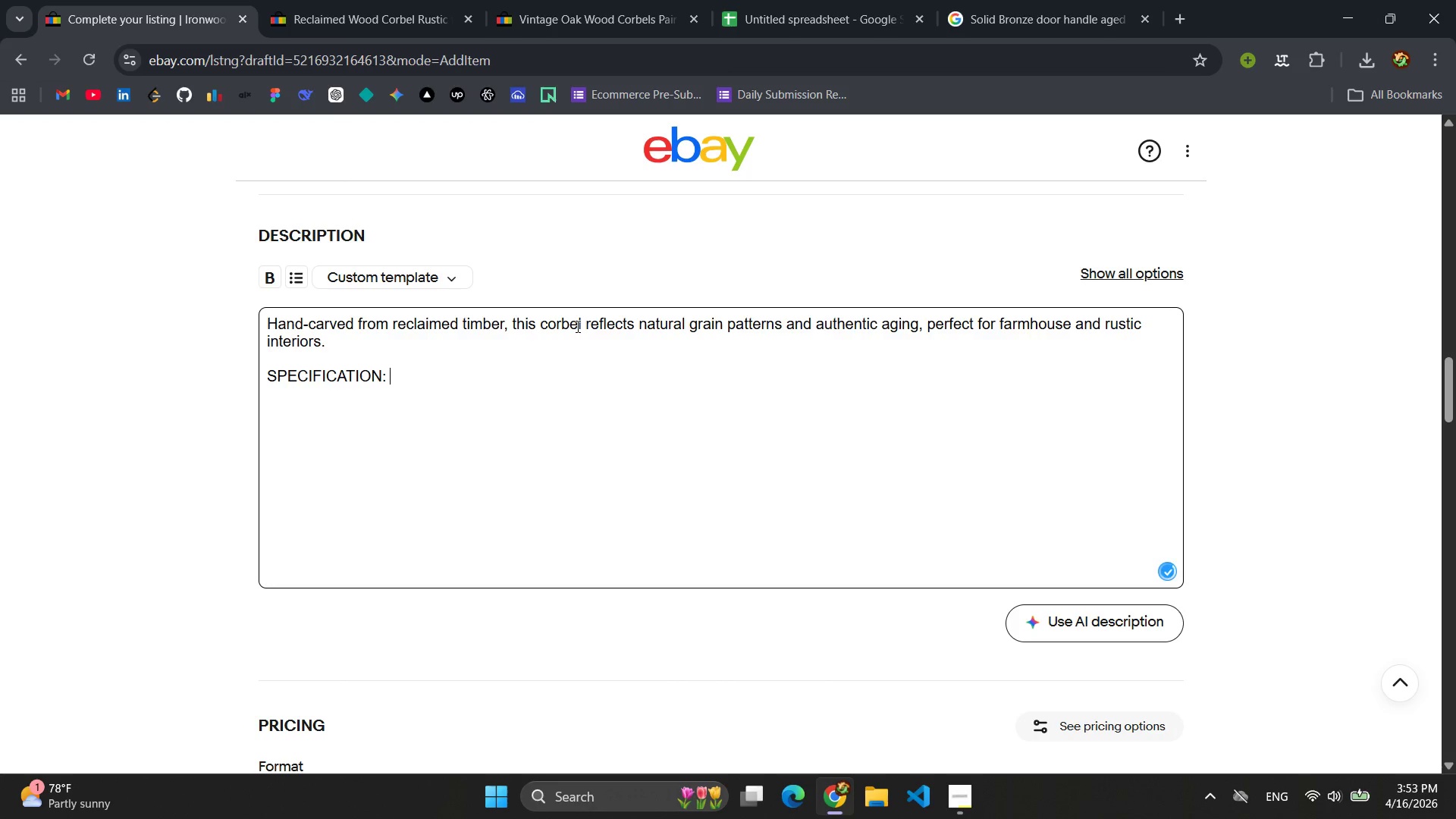 
key(Enter)
 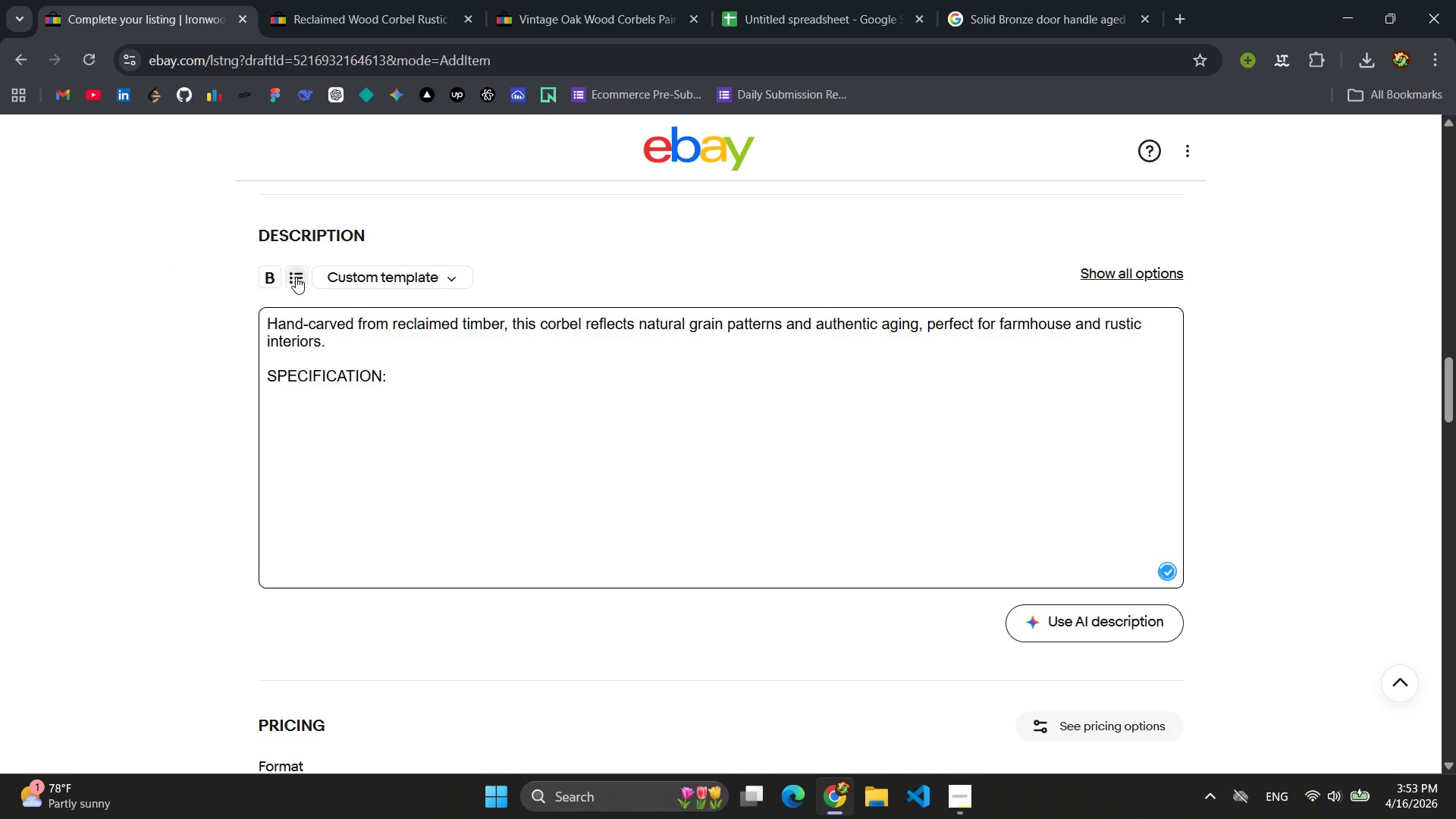 
left_click([379, 415])
 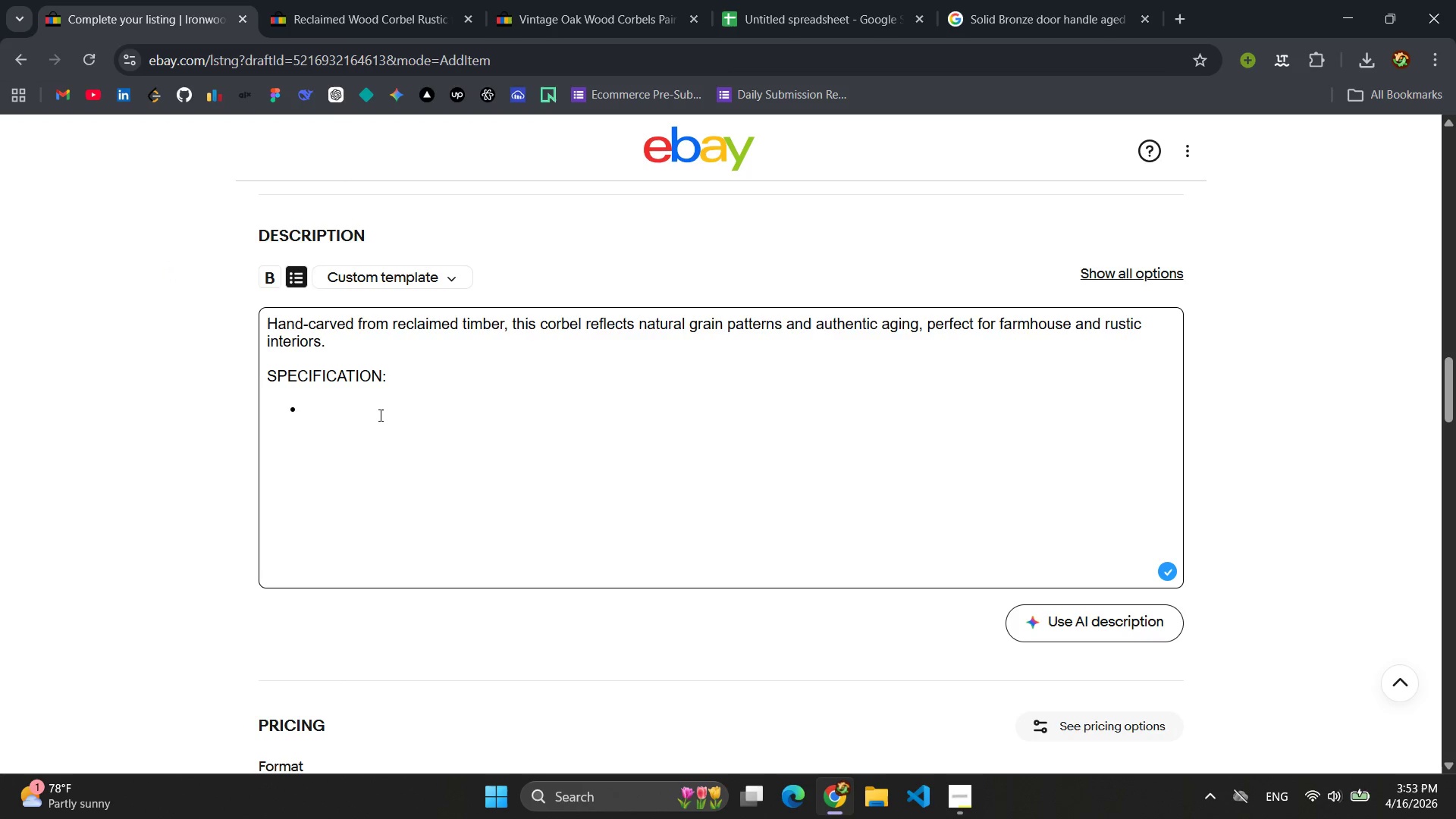 
type(m)
key(Backspace)
type(Materilas:  )
key(Backspace)
type(Reclaimed Wood)
 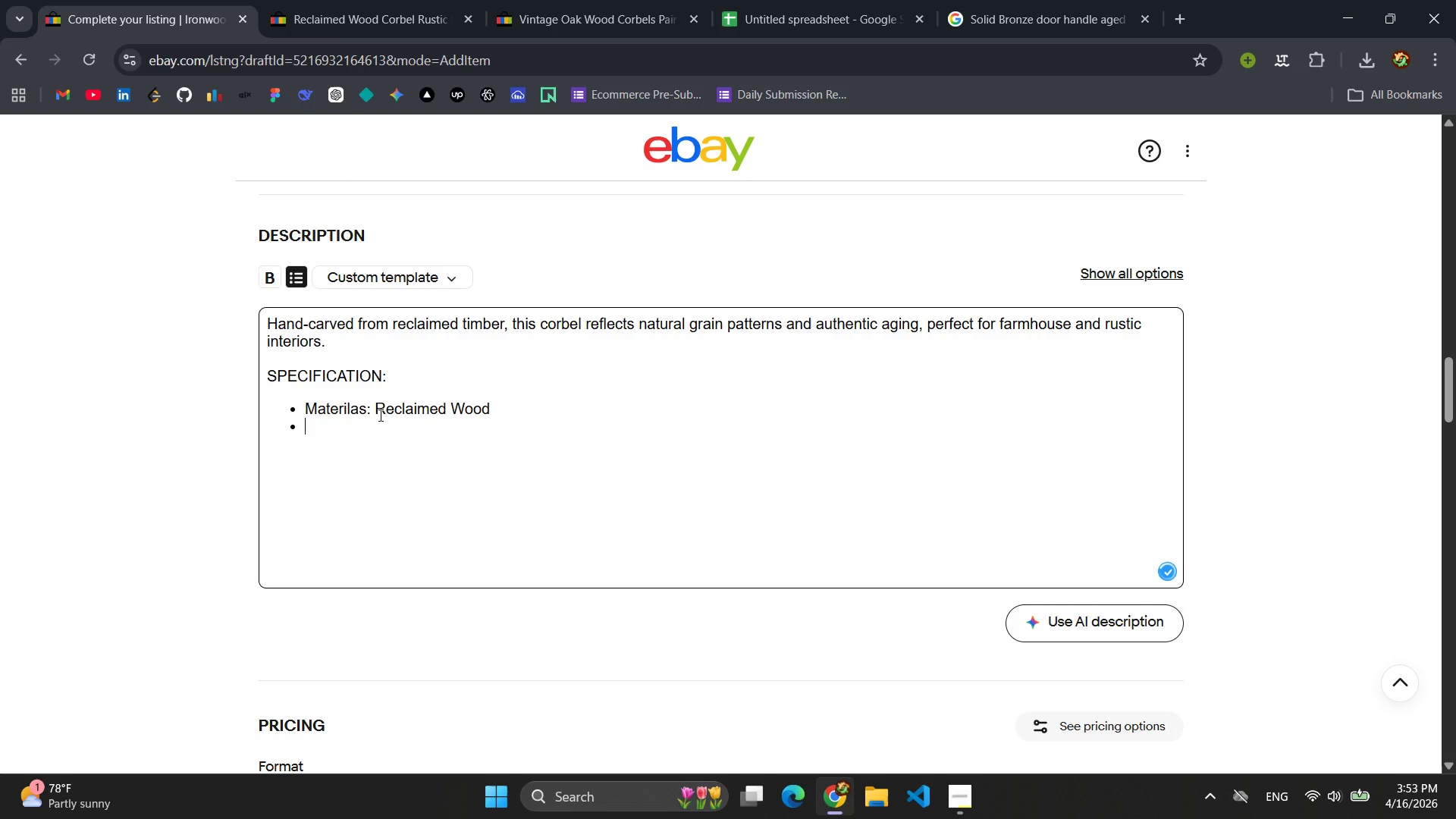 
 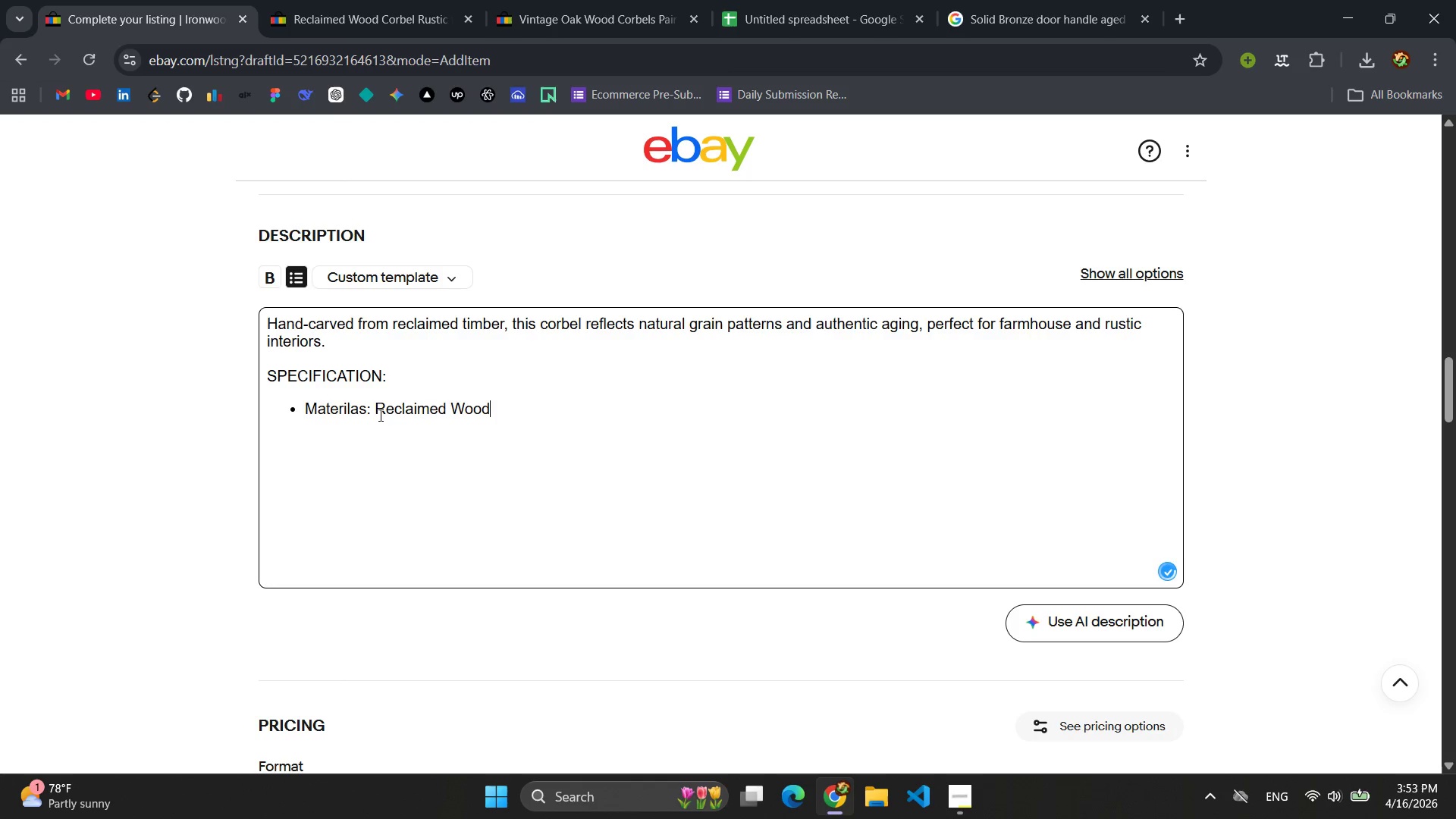 
key(Enter)
 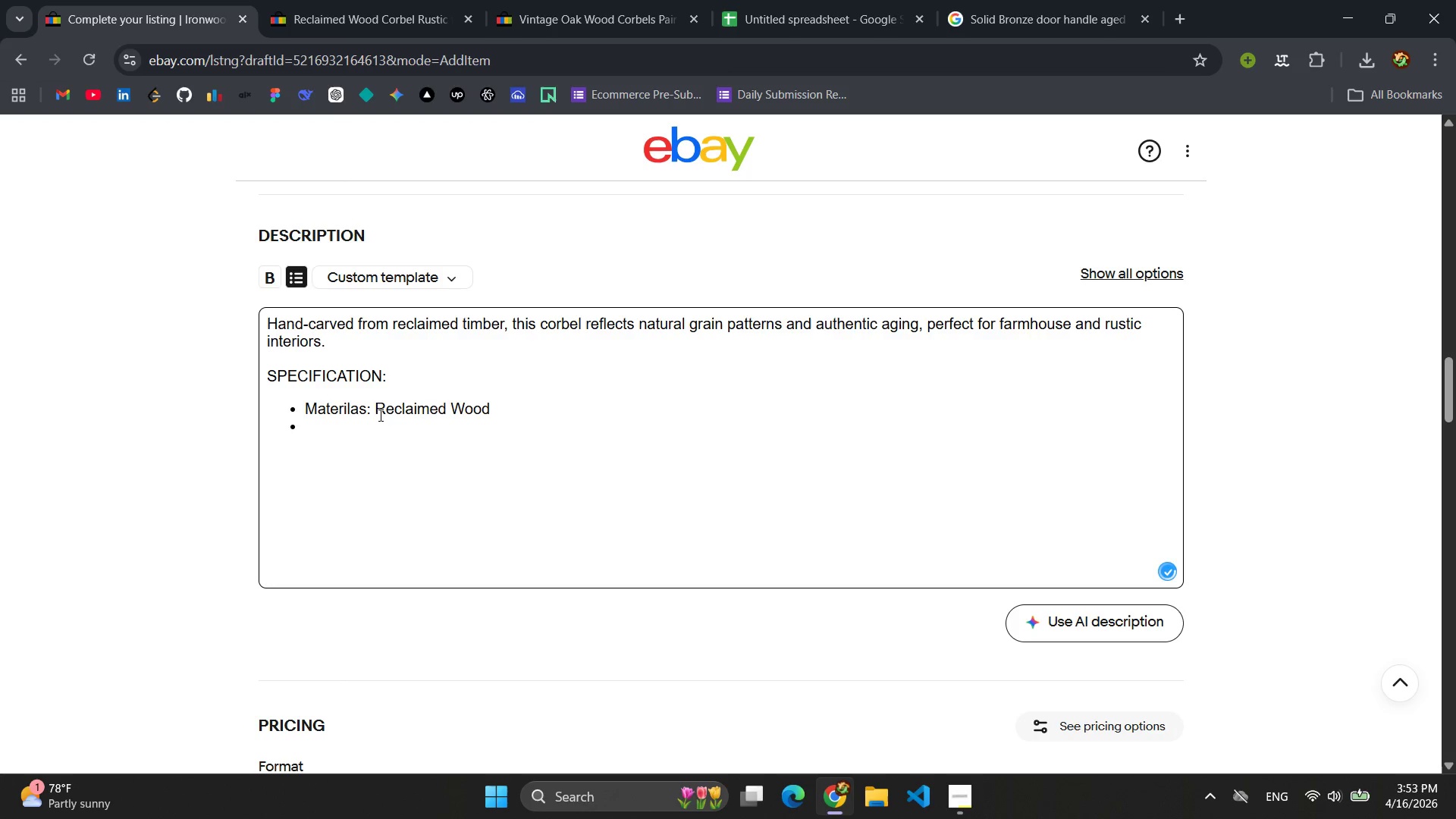 
type(Finish: Natural)
 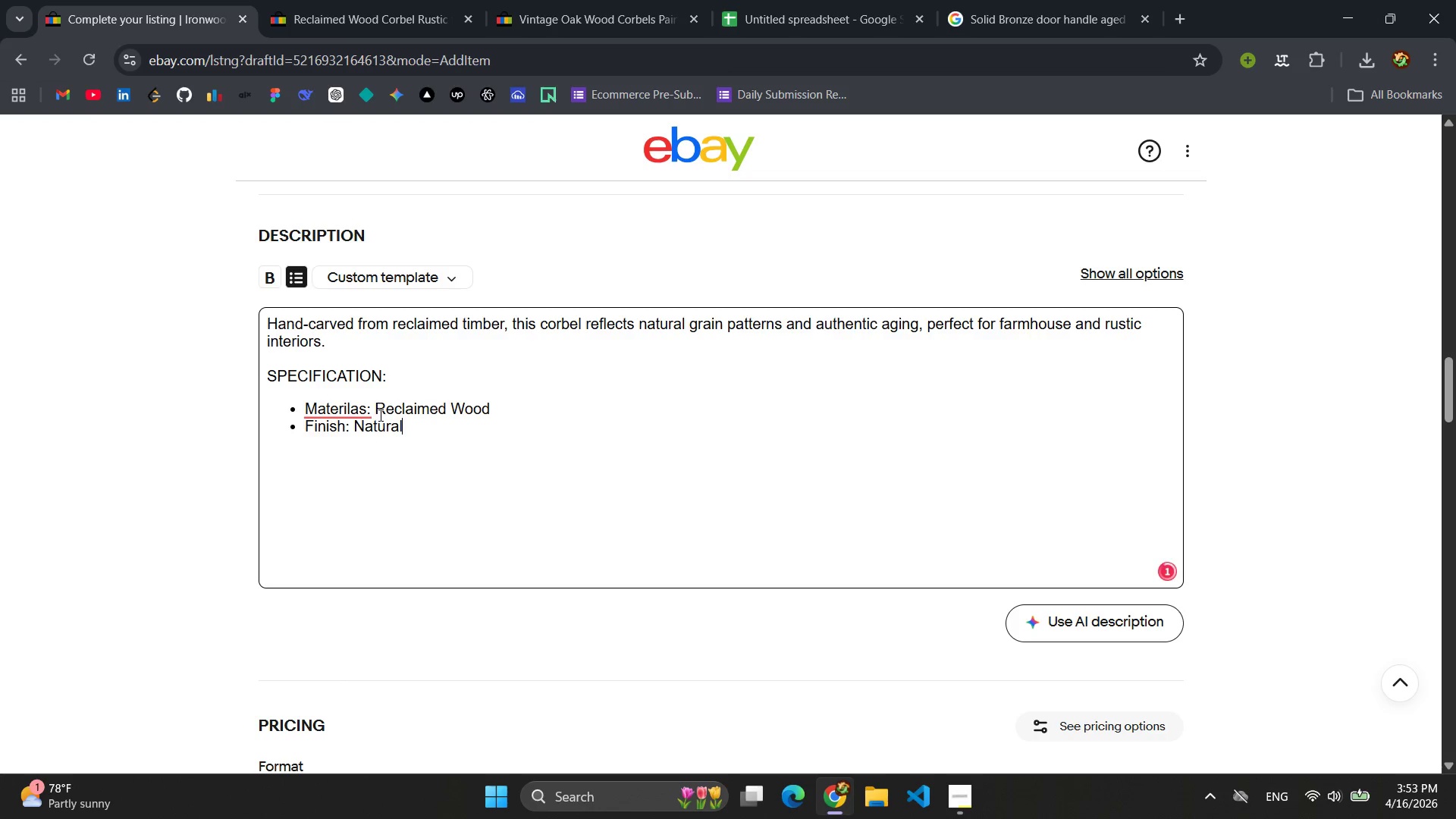 
key(Enter)
 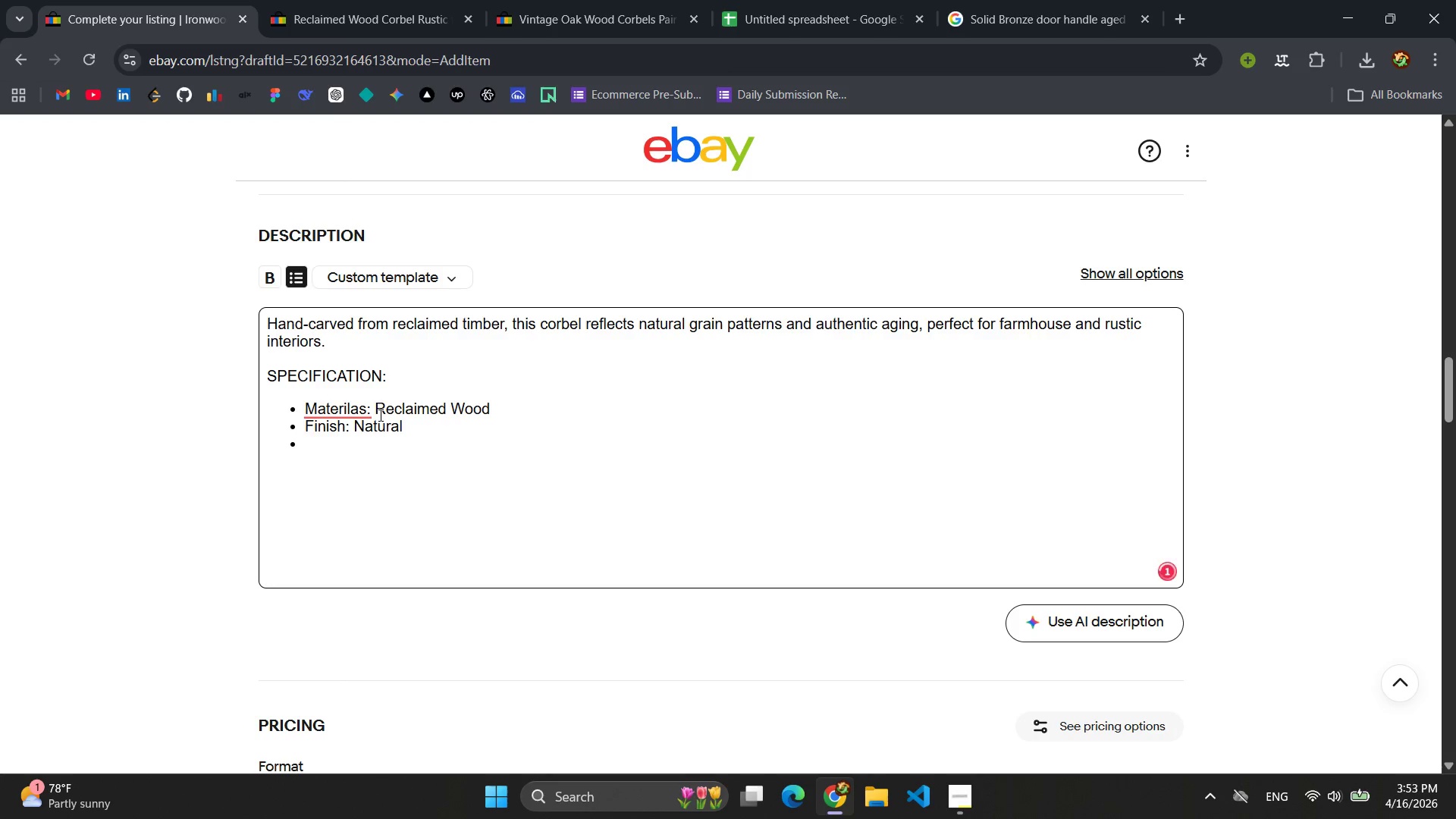 
left_click([290, 412])
 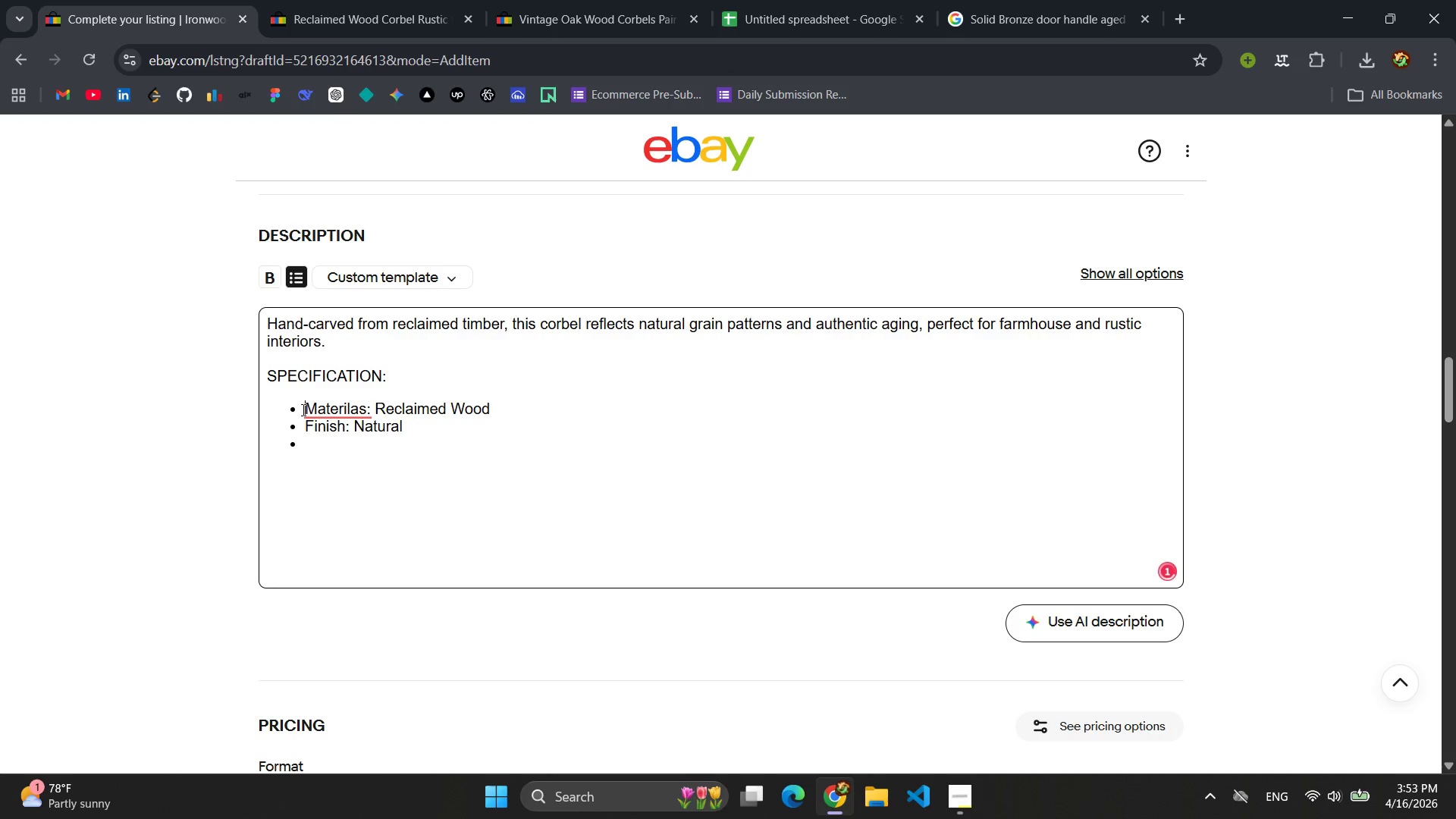 
left_click([304, 410])
 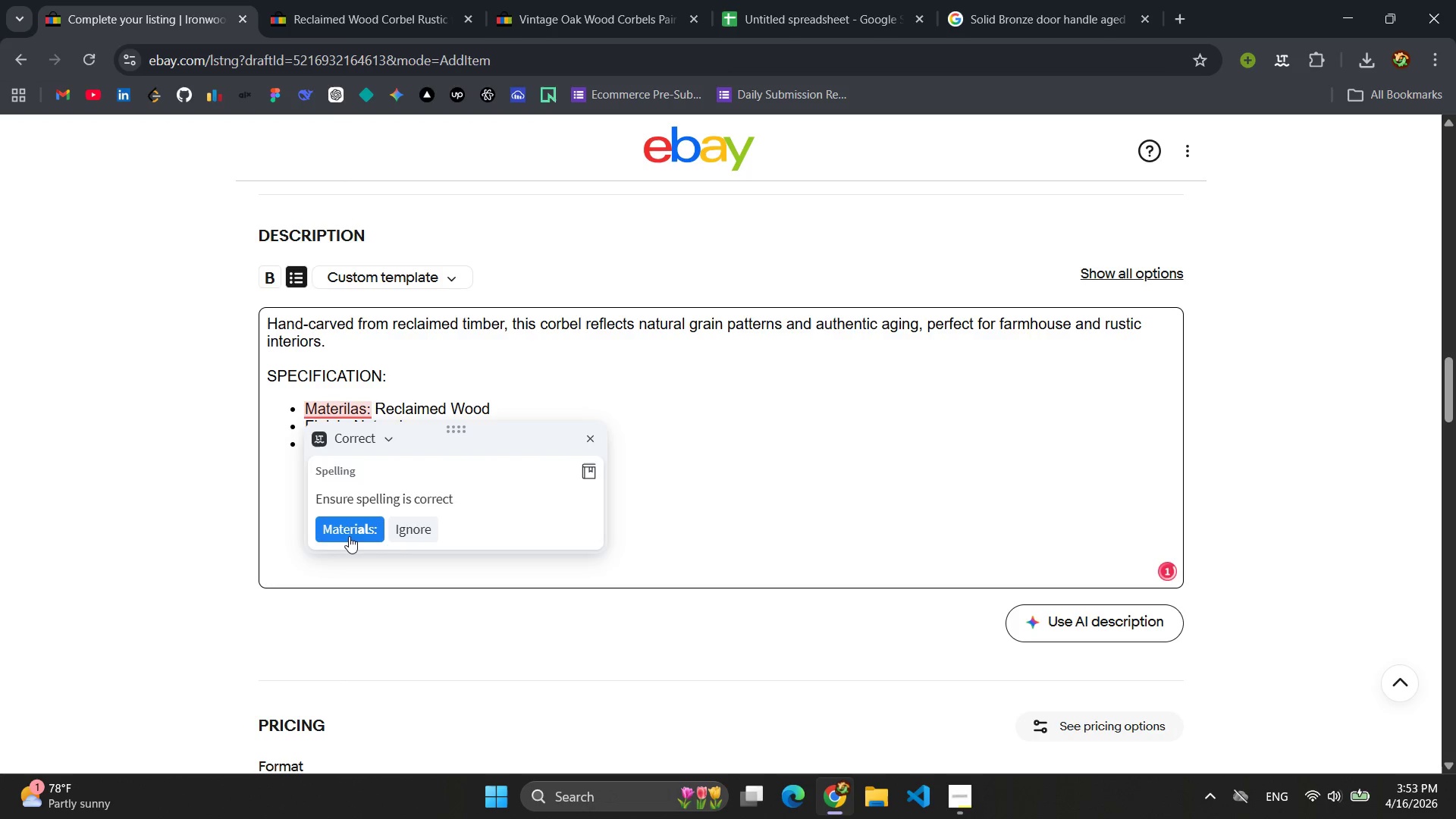 
left_click([350, 539])
 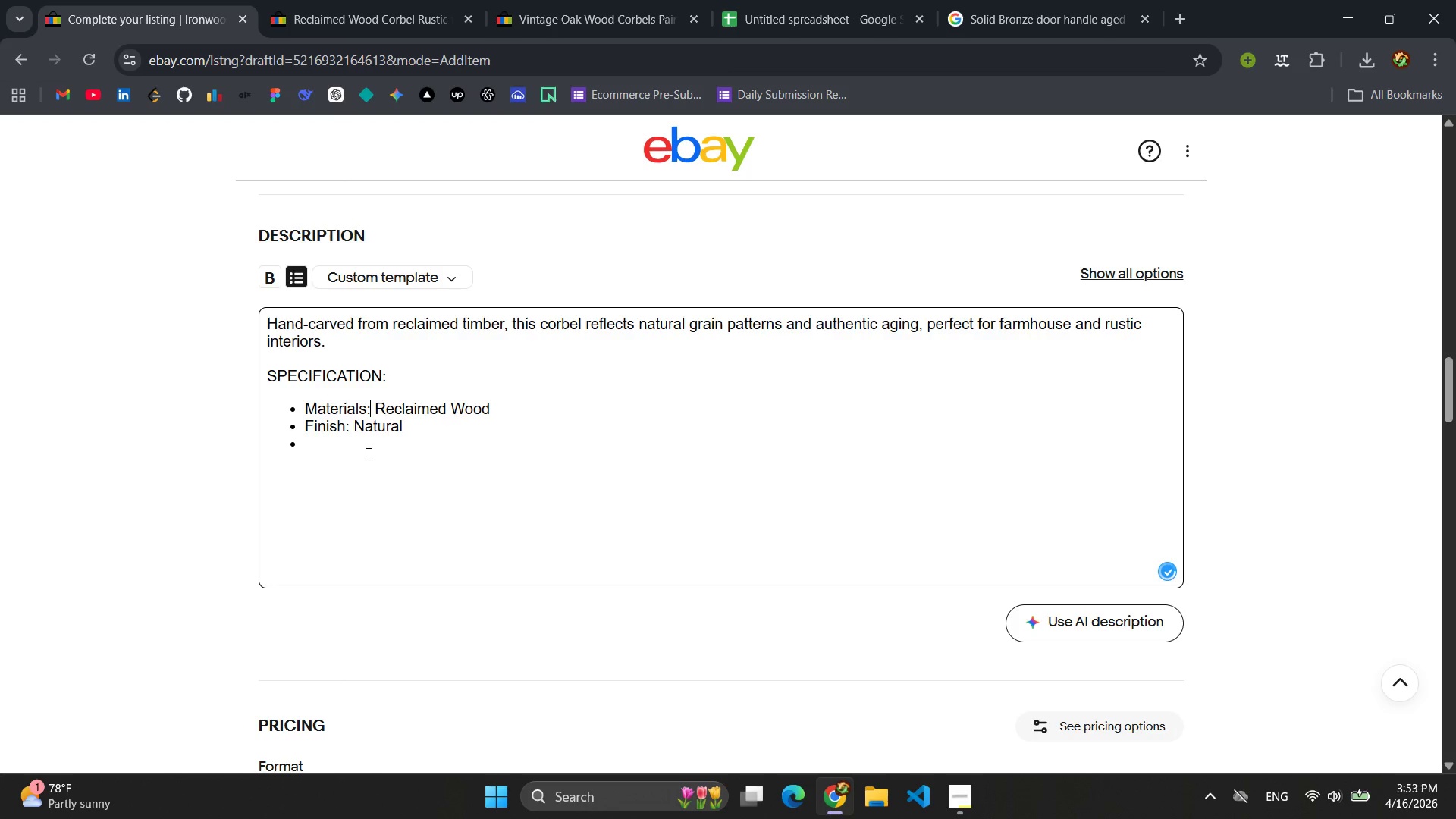 
left_click([354, 453])
 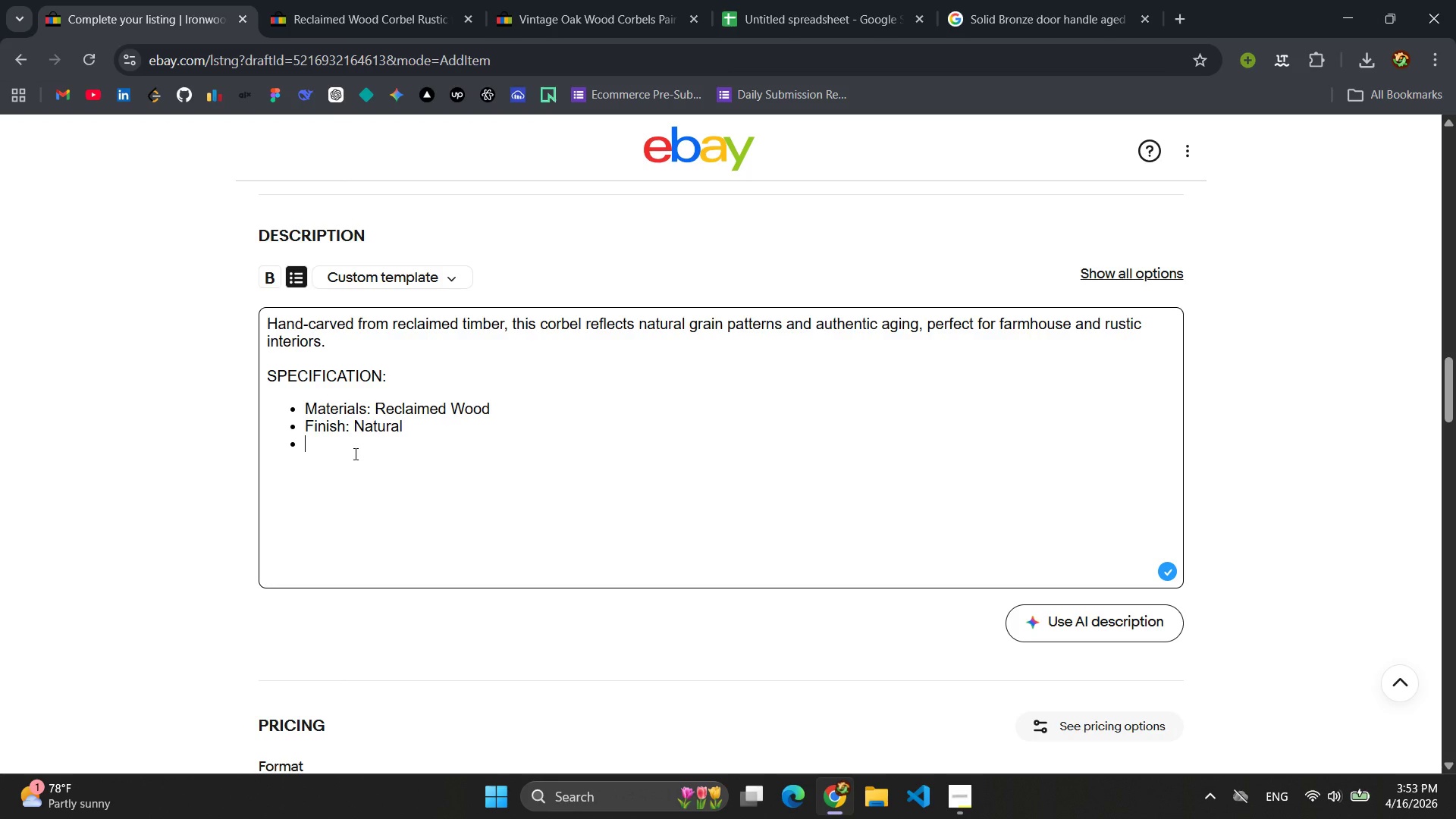 
type(Dimensions: 2)
key(Backspace)
type(12 in height)
 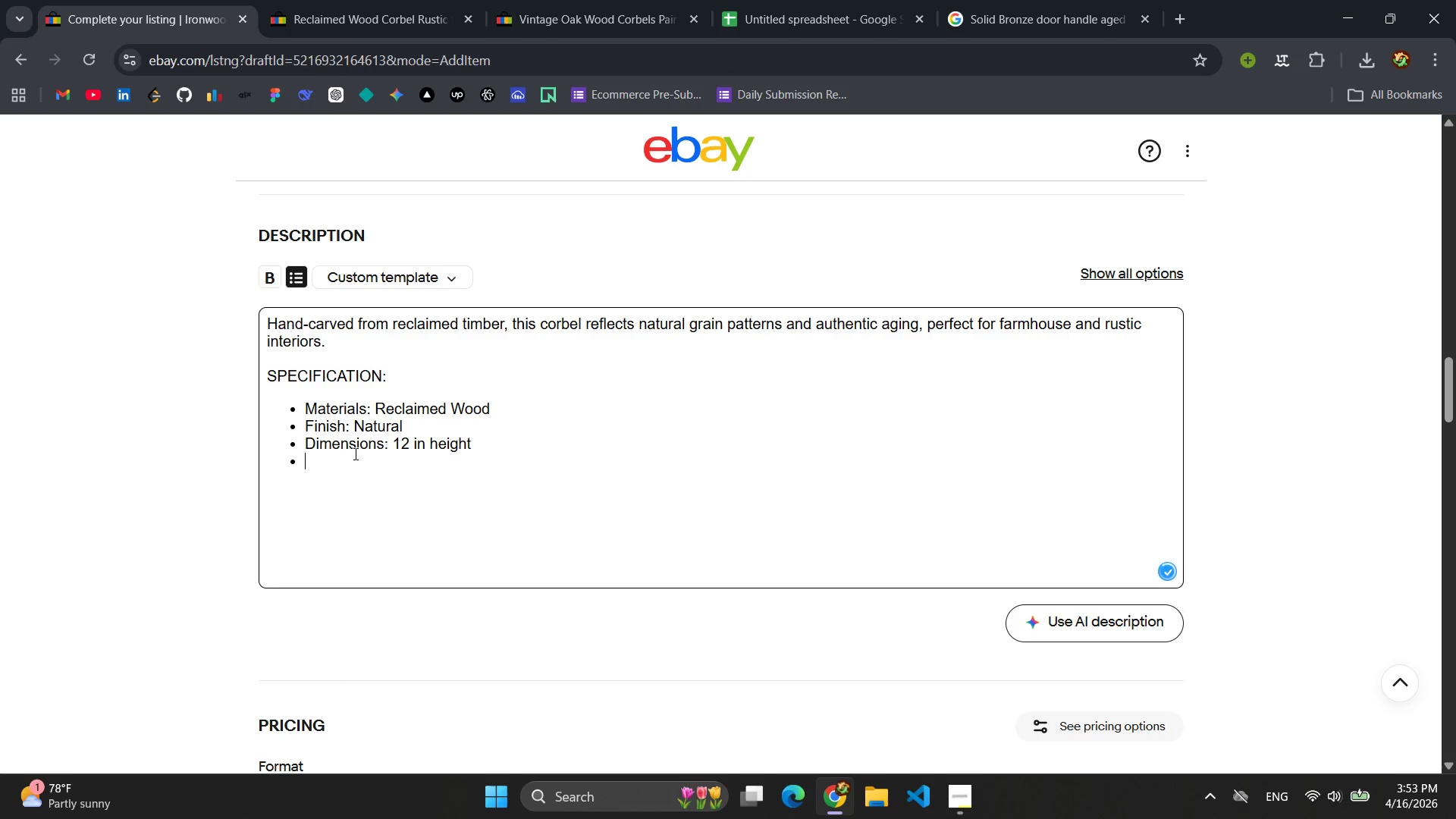 
 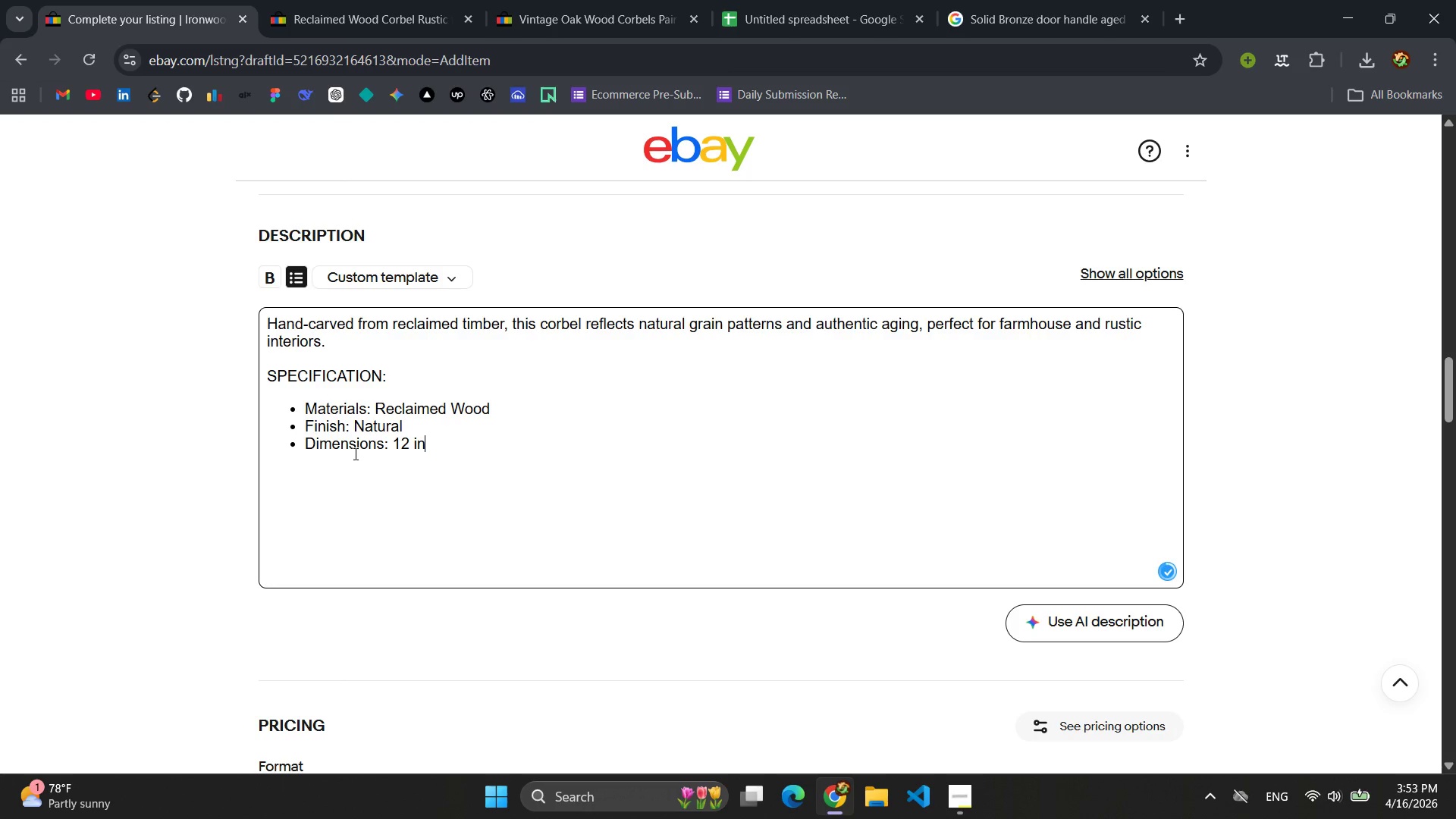 
key(Enter)
 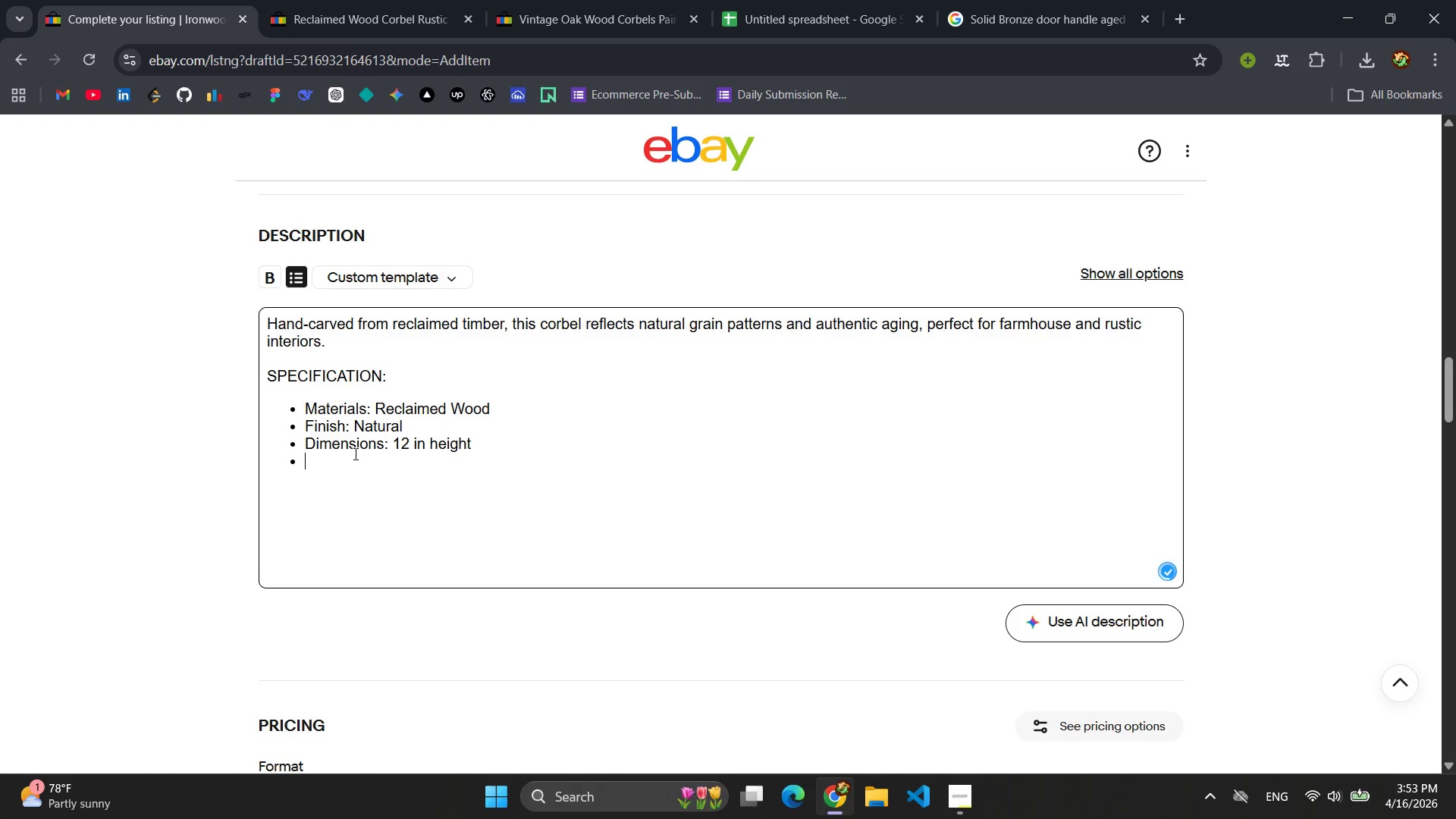 
type(Installation )
key(Backspace)
type(: Well)
key(Backspace)
key(Backspace)
key(Backspace)
type(all-mounted)
 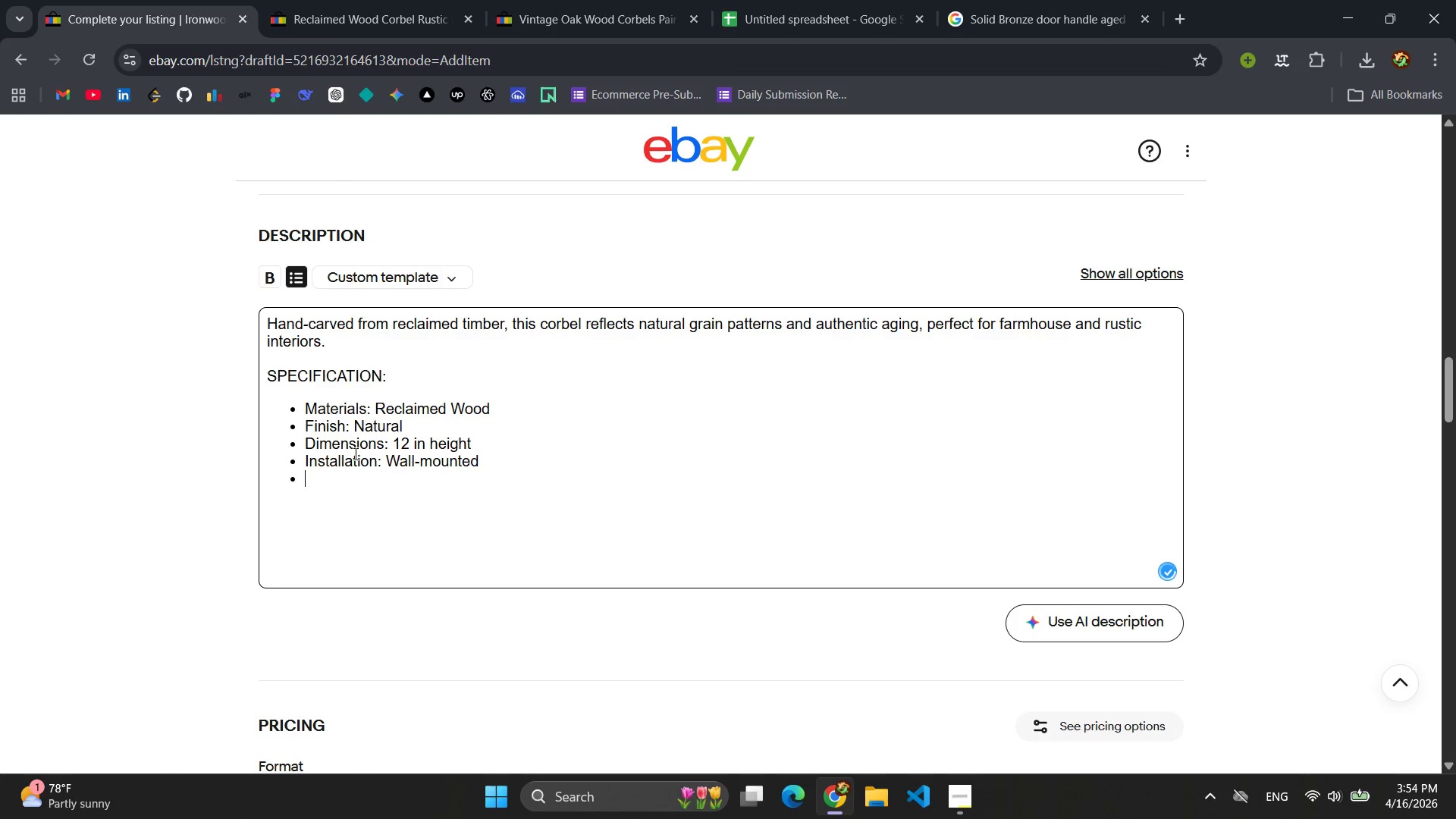 
 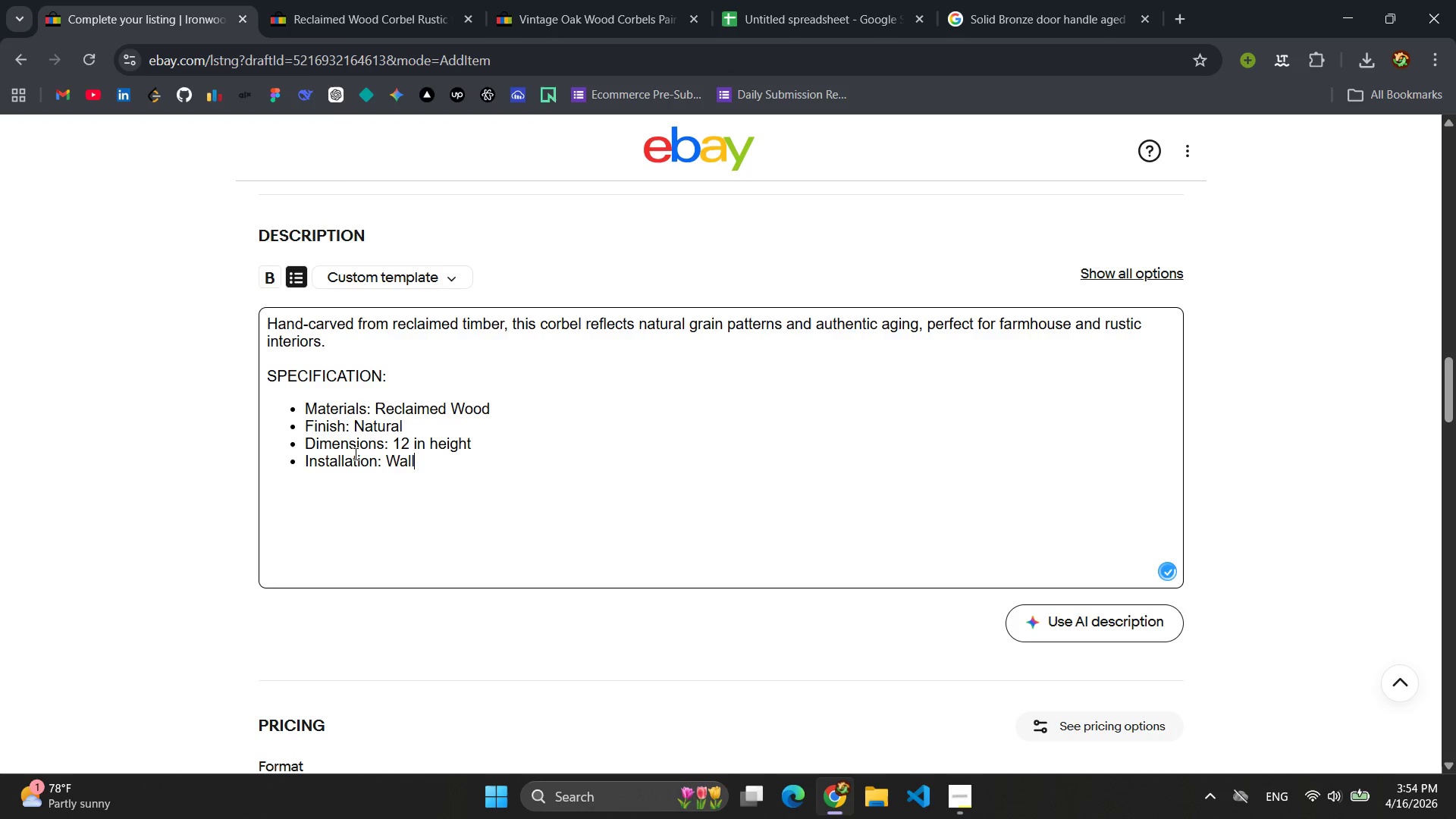 
key(Enter)
 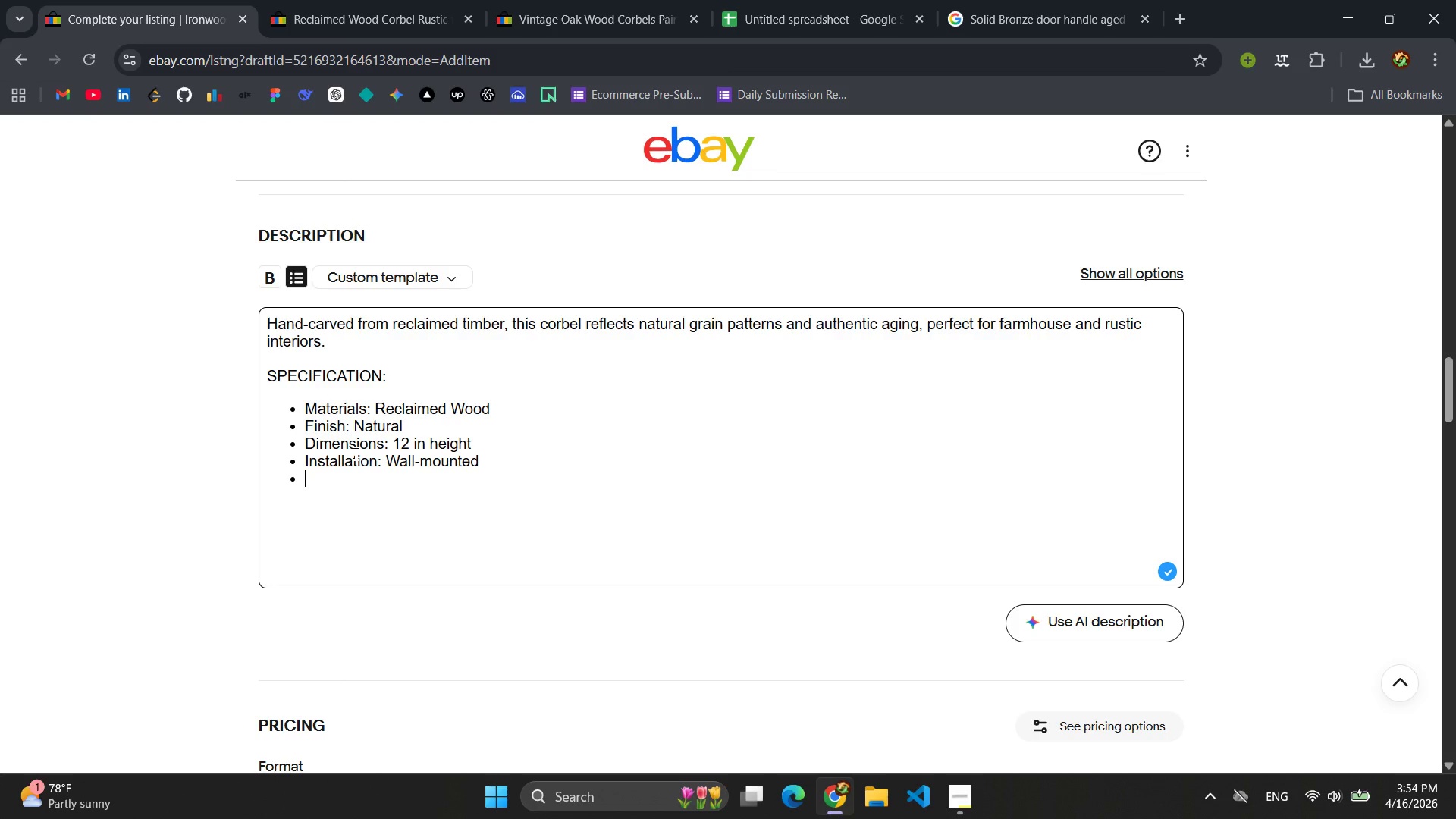 
type(Weight Capait)
key(Backspace)
type(c)
key(Backspace)
key(Backspace)
type(city: Structural )
key(Backspace)
type( su)
key(Backspace)
key(Backspace)
type(Support )
 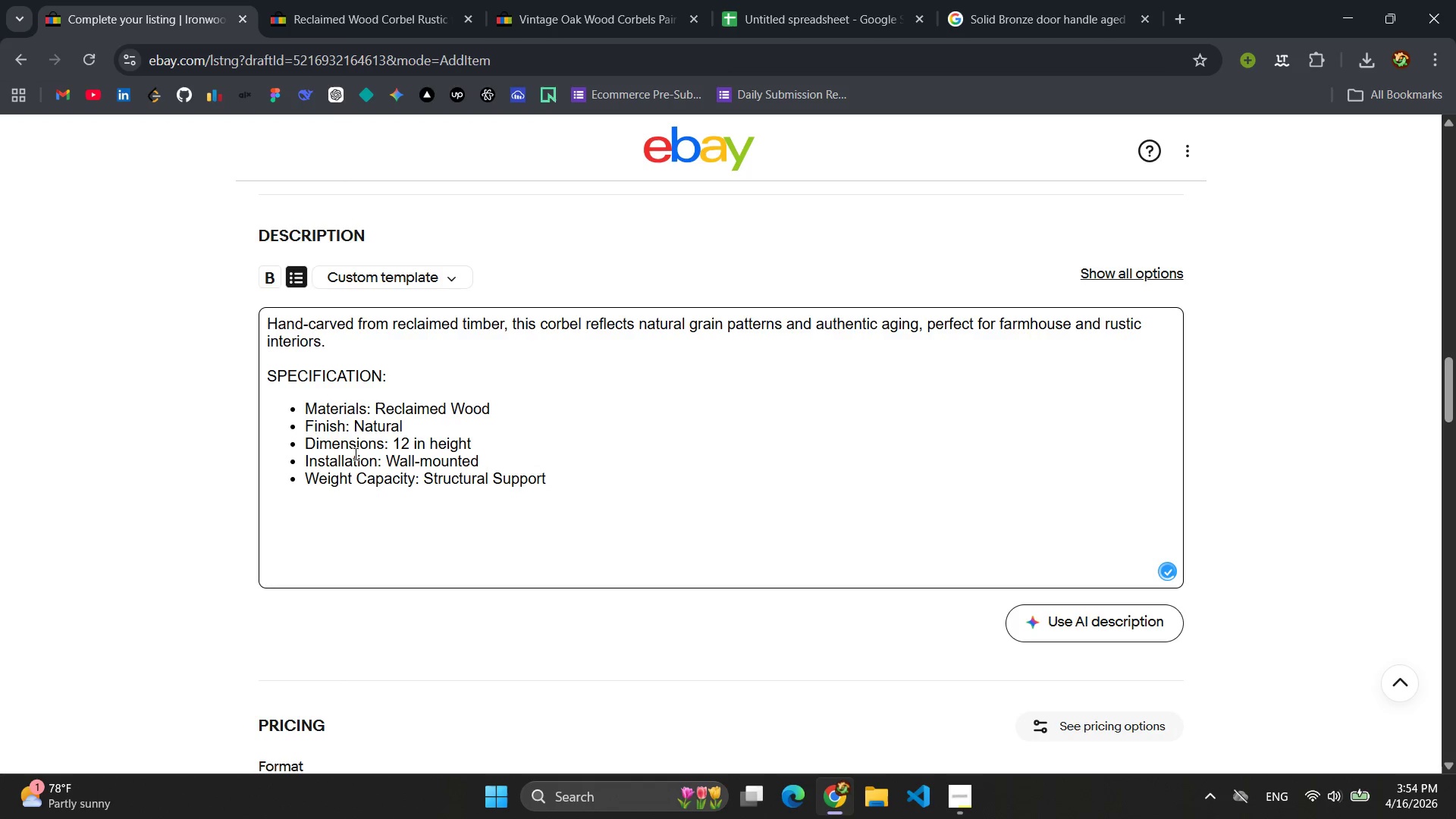 
key(Backspace)
key(Backspace)
key(Backspace)
key(Backspace)
key(Backspace)
key(Backspace)
key(Backspace)
key(Backspace)
type(support )
 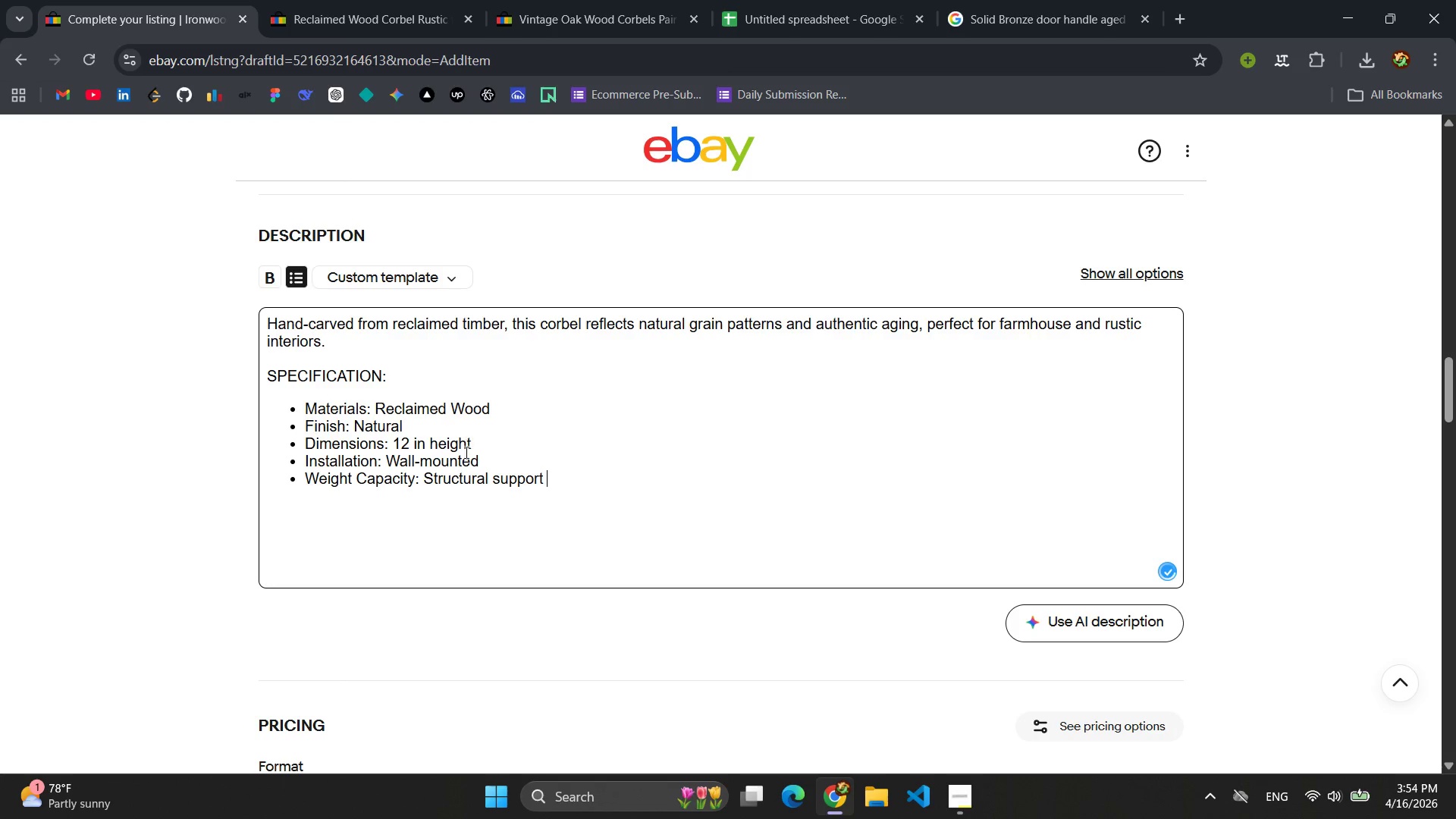 
double_click([465, 452])
 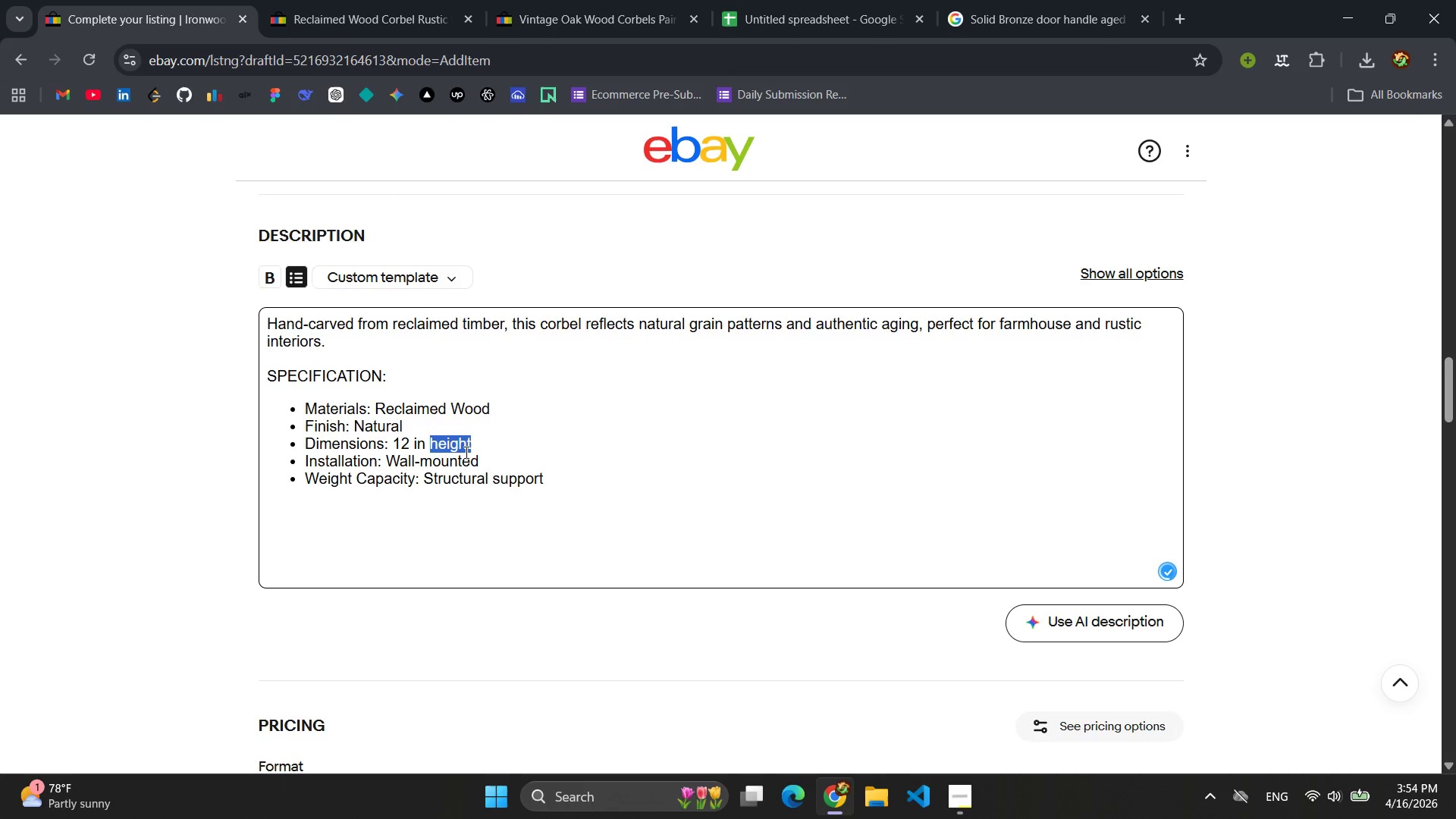 
scroll: coordinate [480, 458], scroll_direction: down, amount: 3.0
 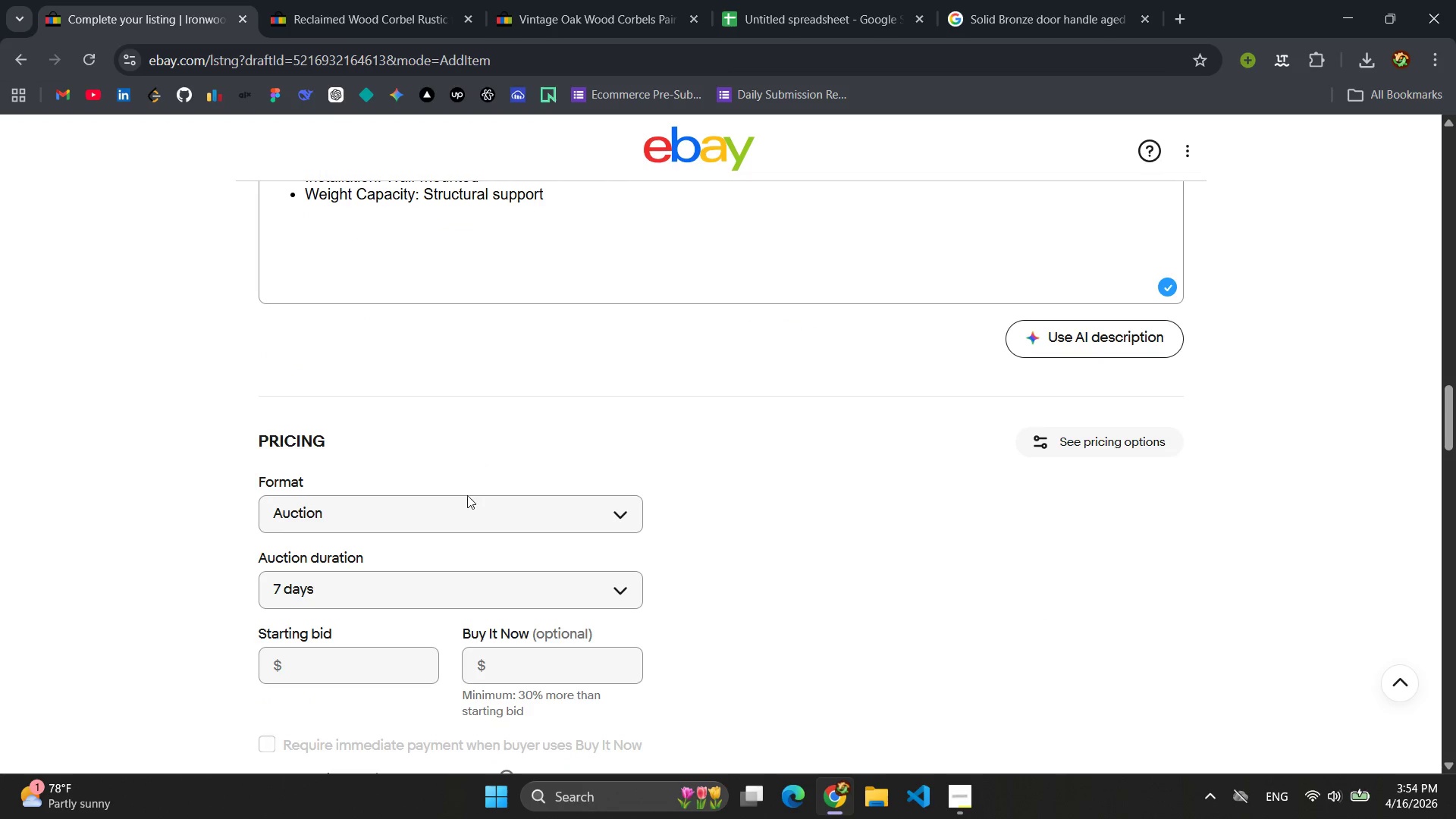 
double_click([468, 507])
 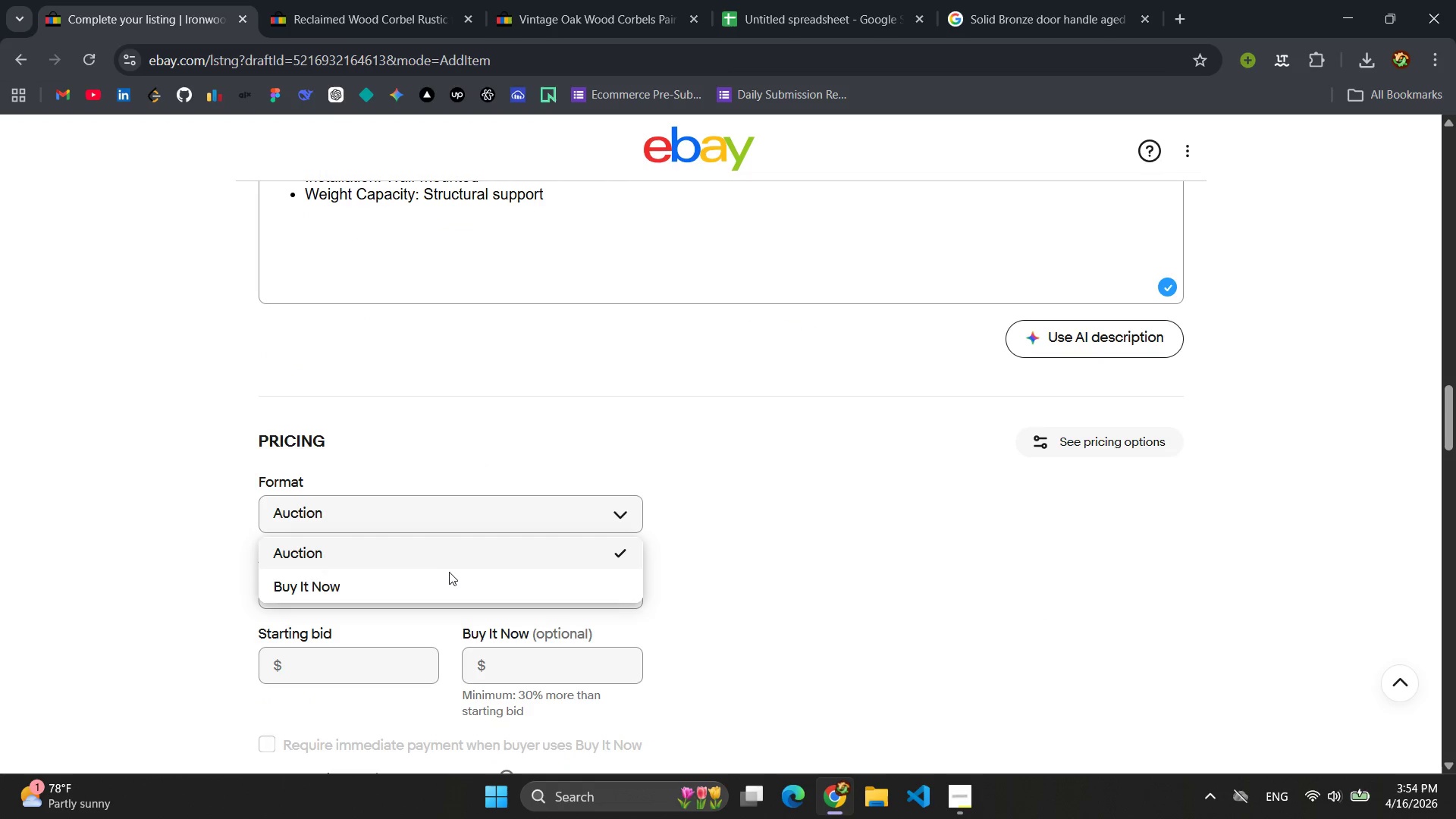 
left_click([444, 578])
 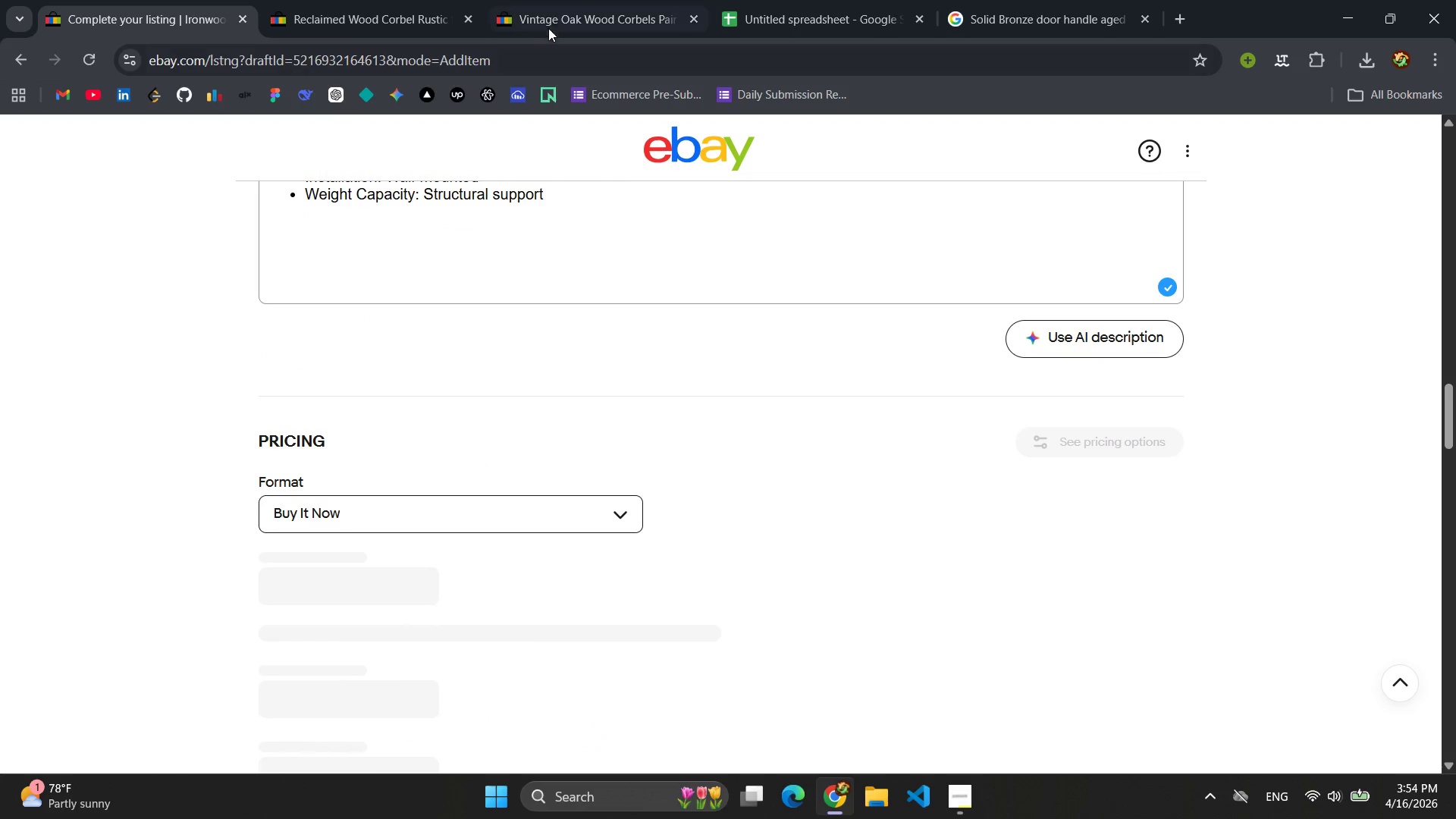 
left_click([575, 9])
 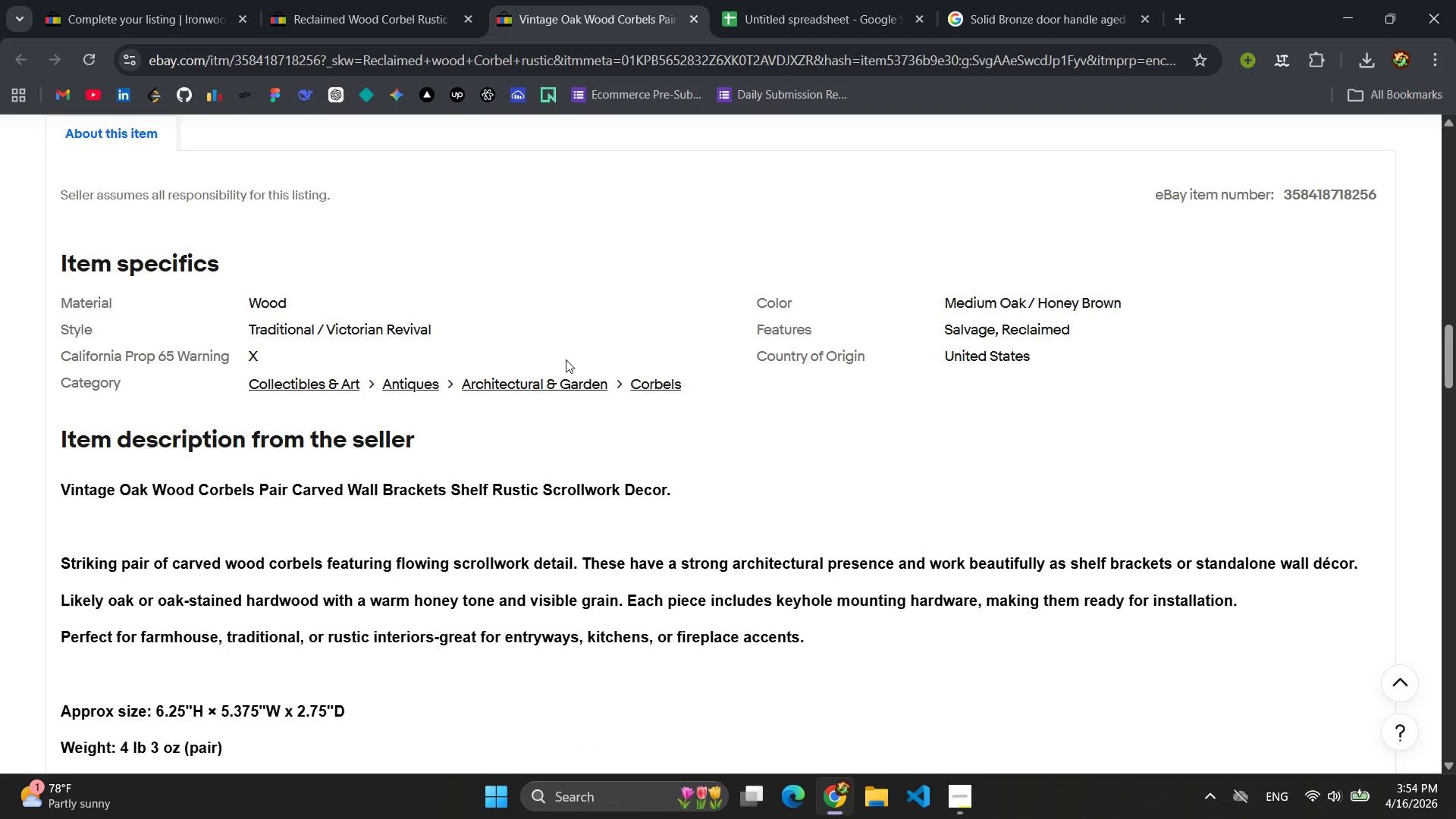 
scroll: coordinate [567, 301], scroll_direction: up, amount: 24.0
 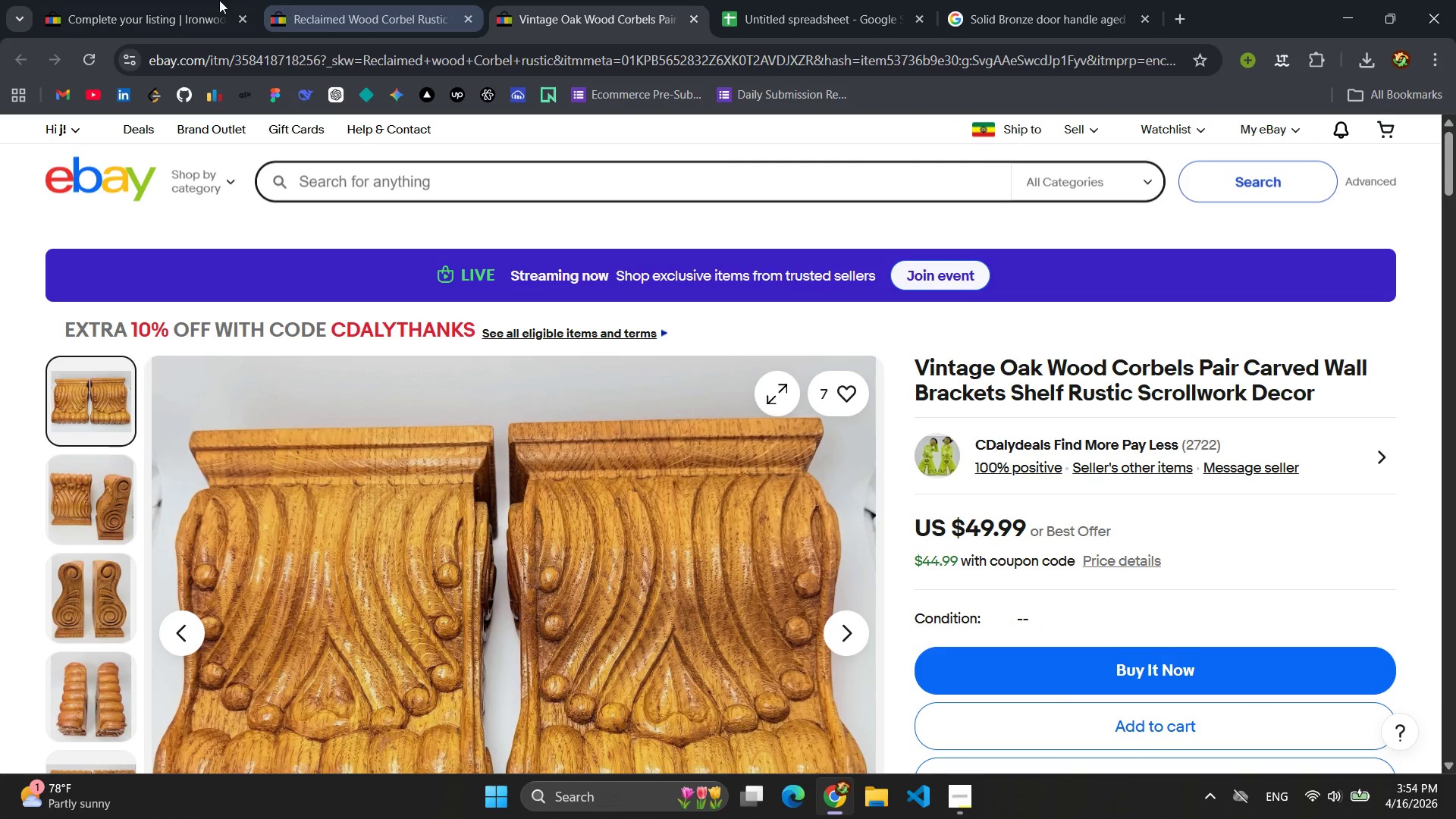 
left_click([184, 2])
 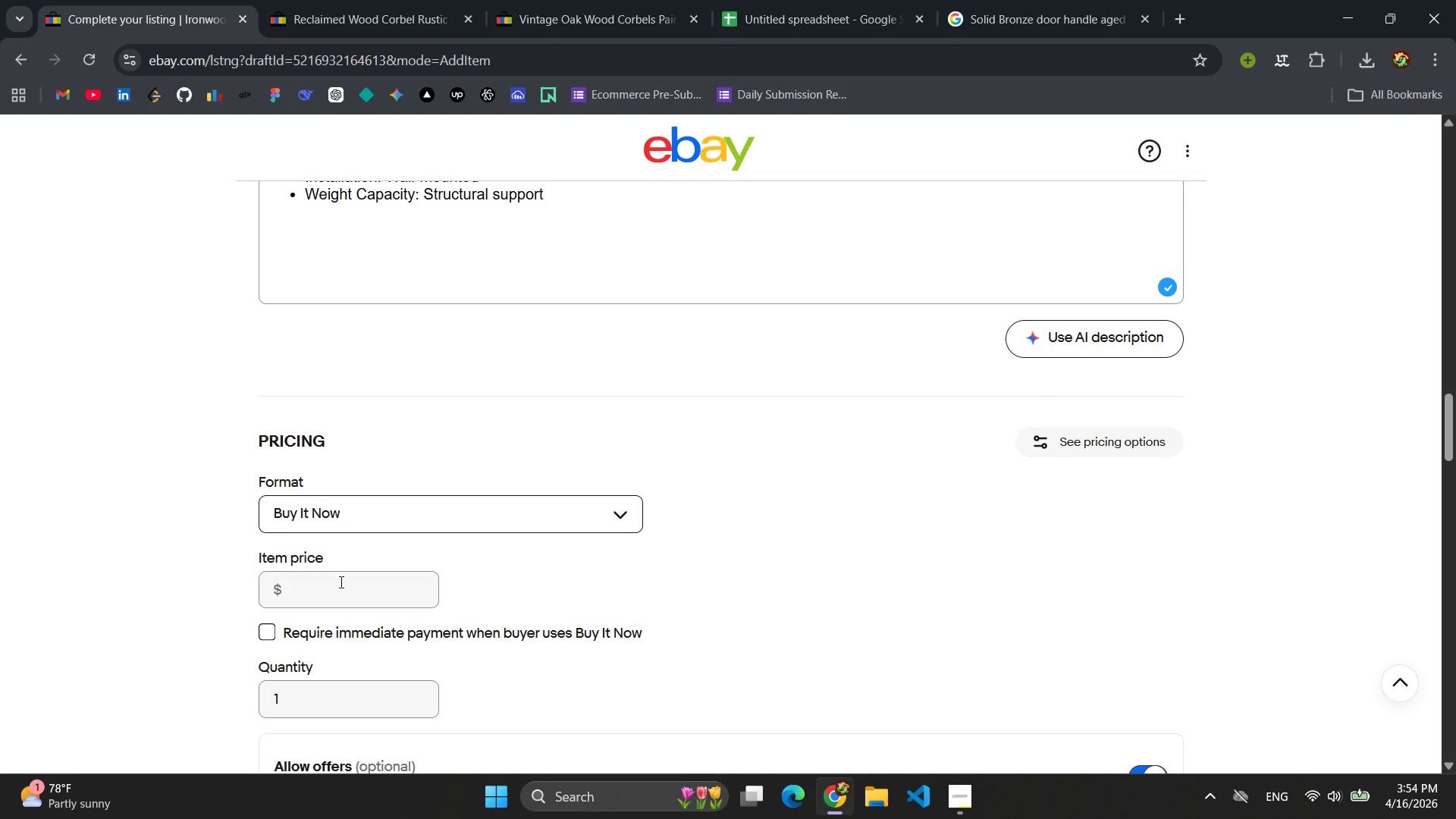 
left_click([334, 592])
 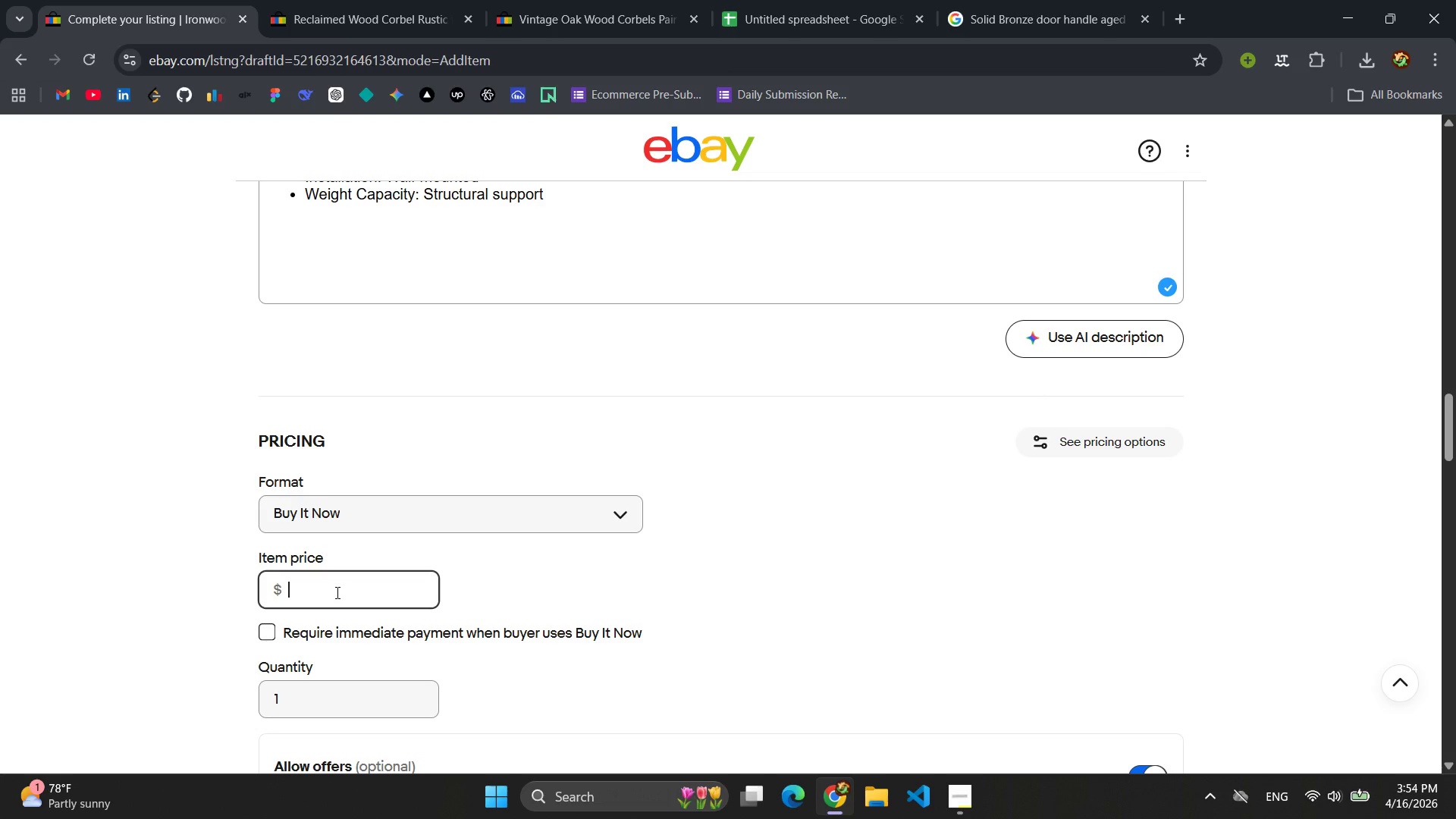 
type(49.99)
 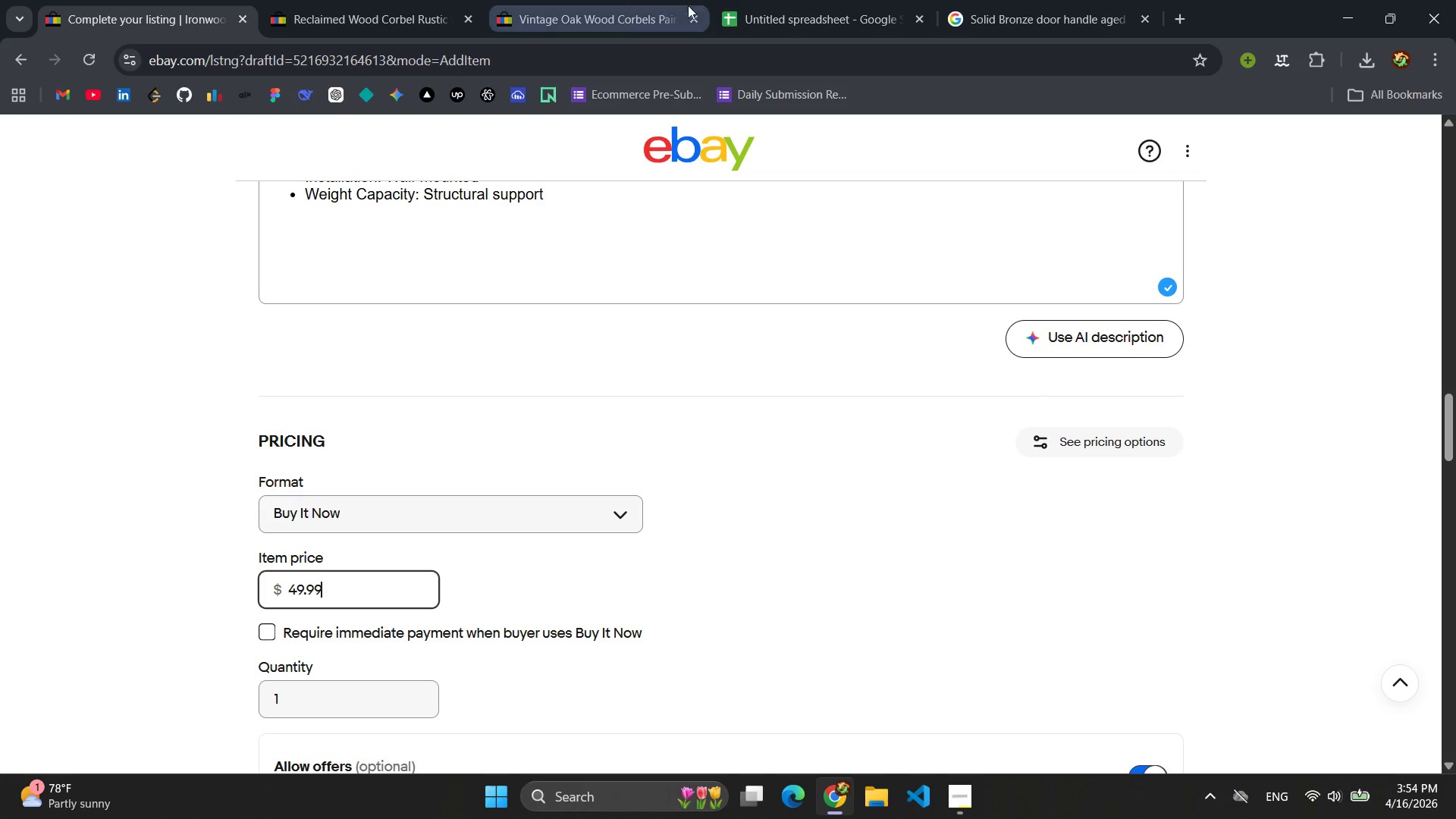 
left_click([763, 10])
 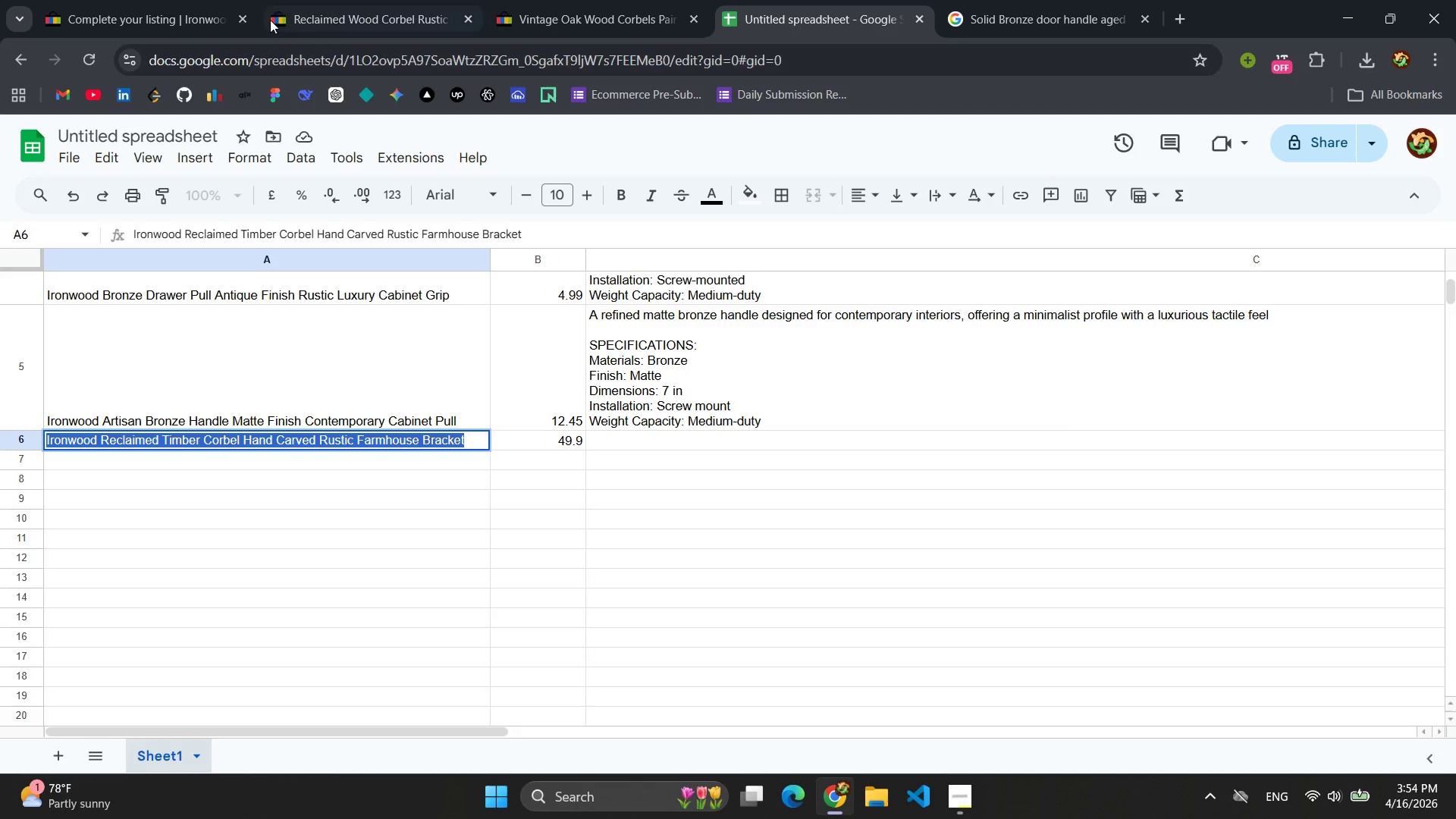 
left_click([149, 3])
 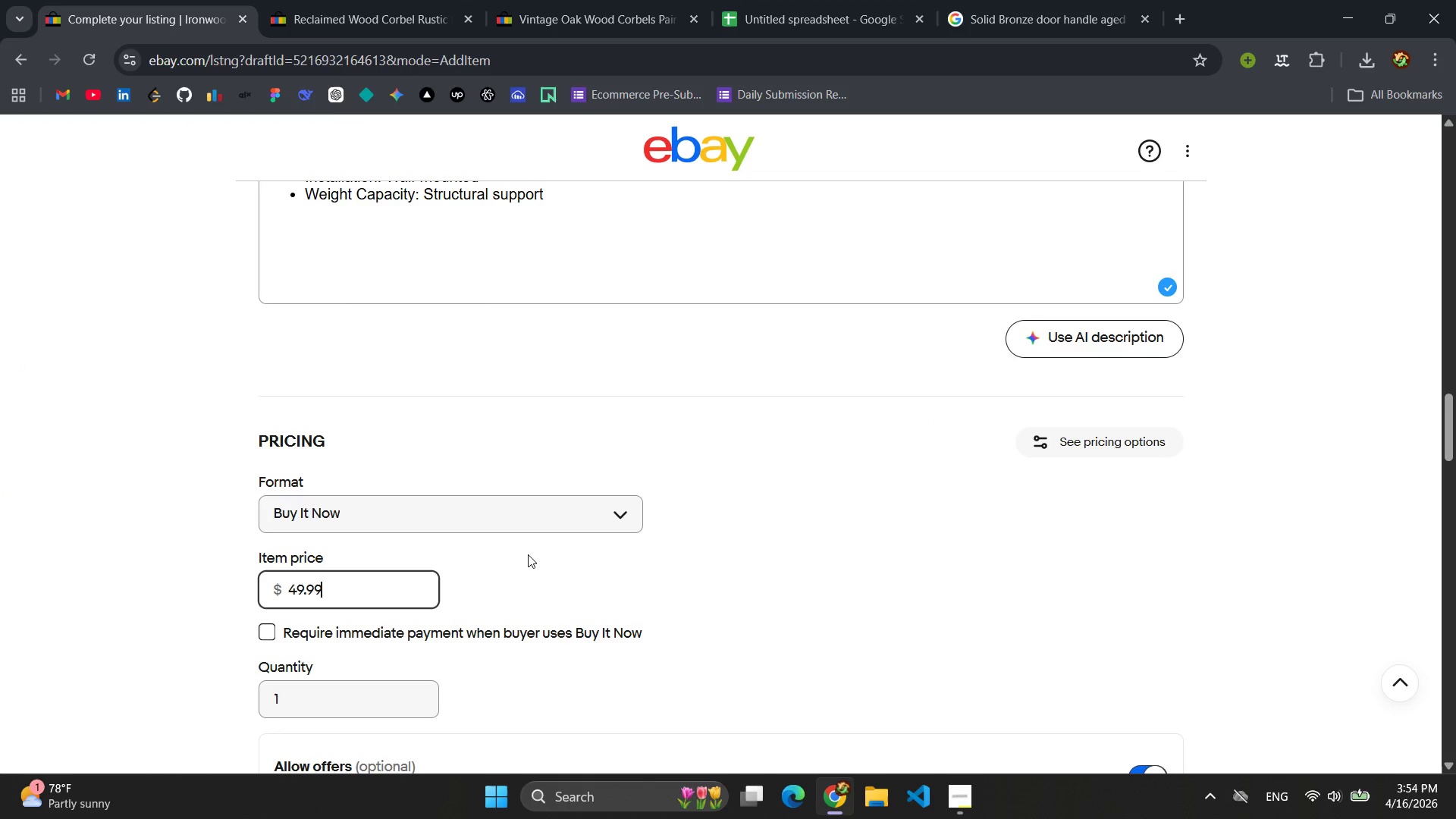 
scroll: coordinate [683, 419], scroll_direction: up, amount: 5.0
 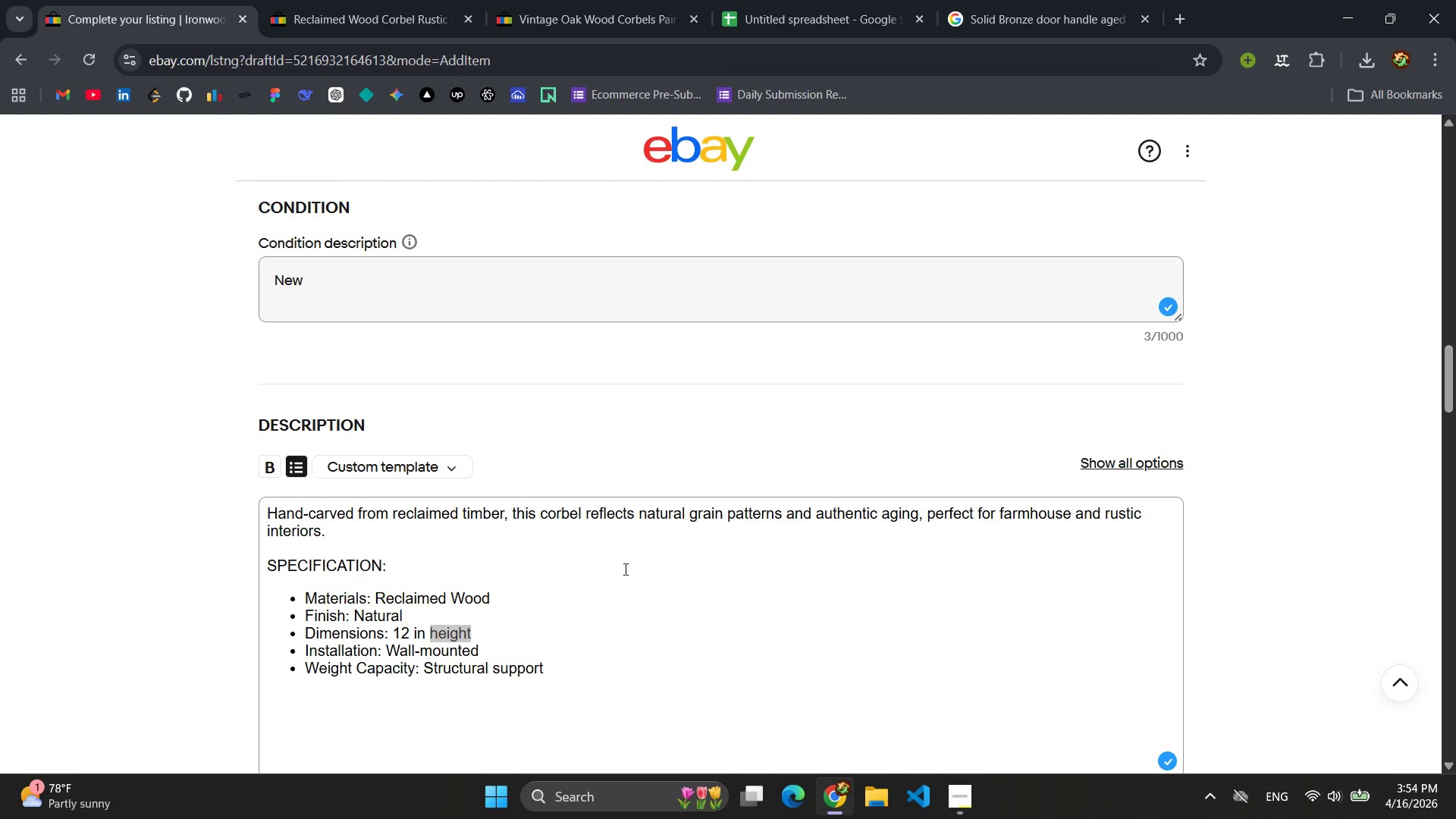 
left_click([623, 576])
 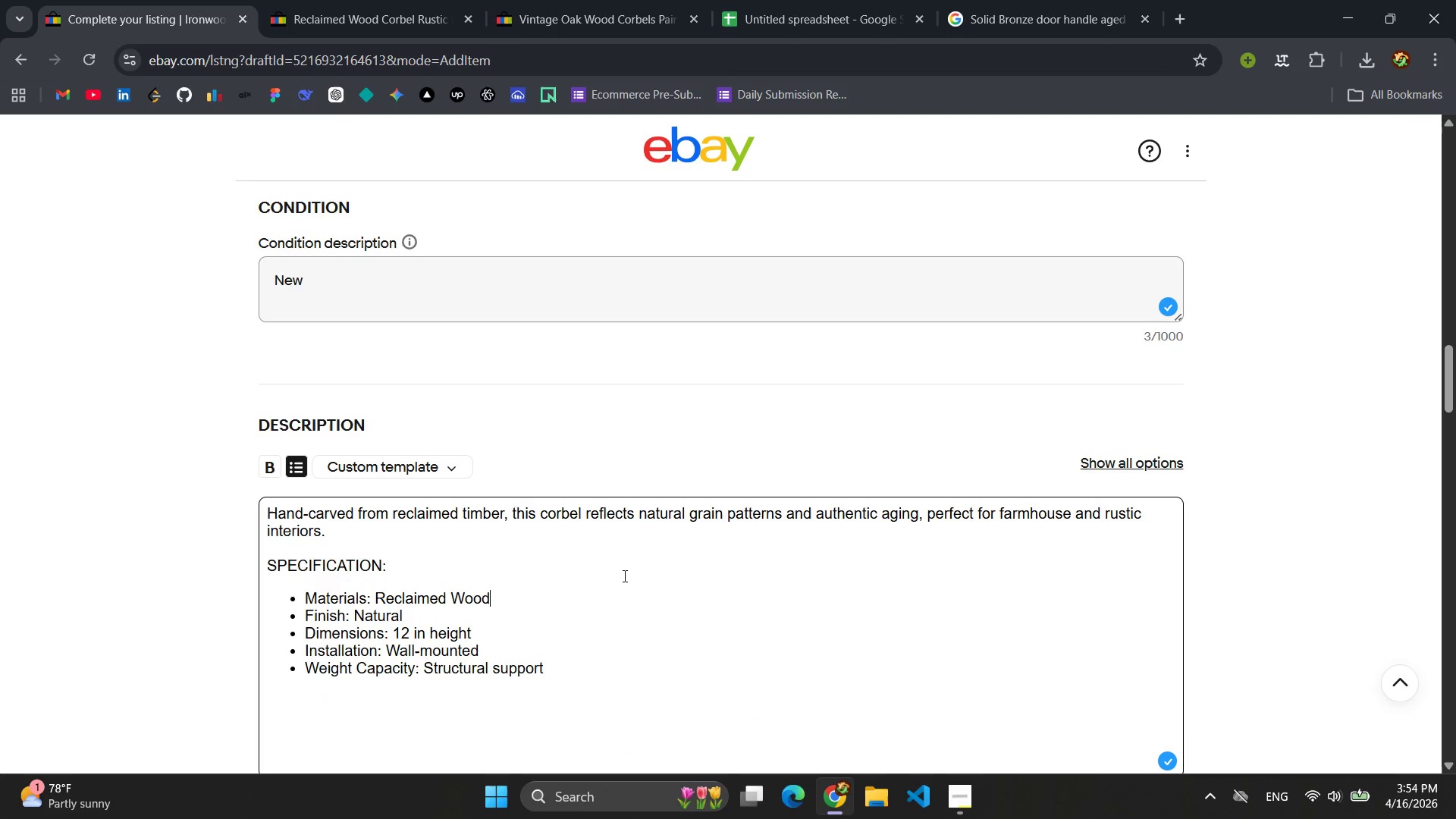 
key(Control+ControlLeft)
 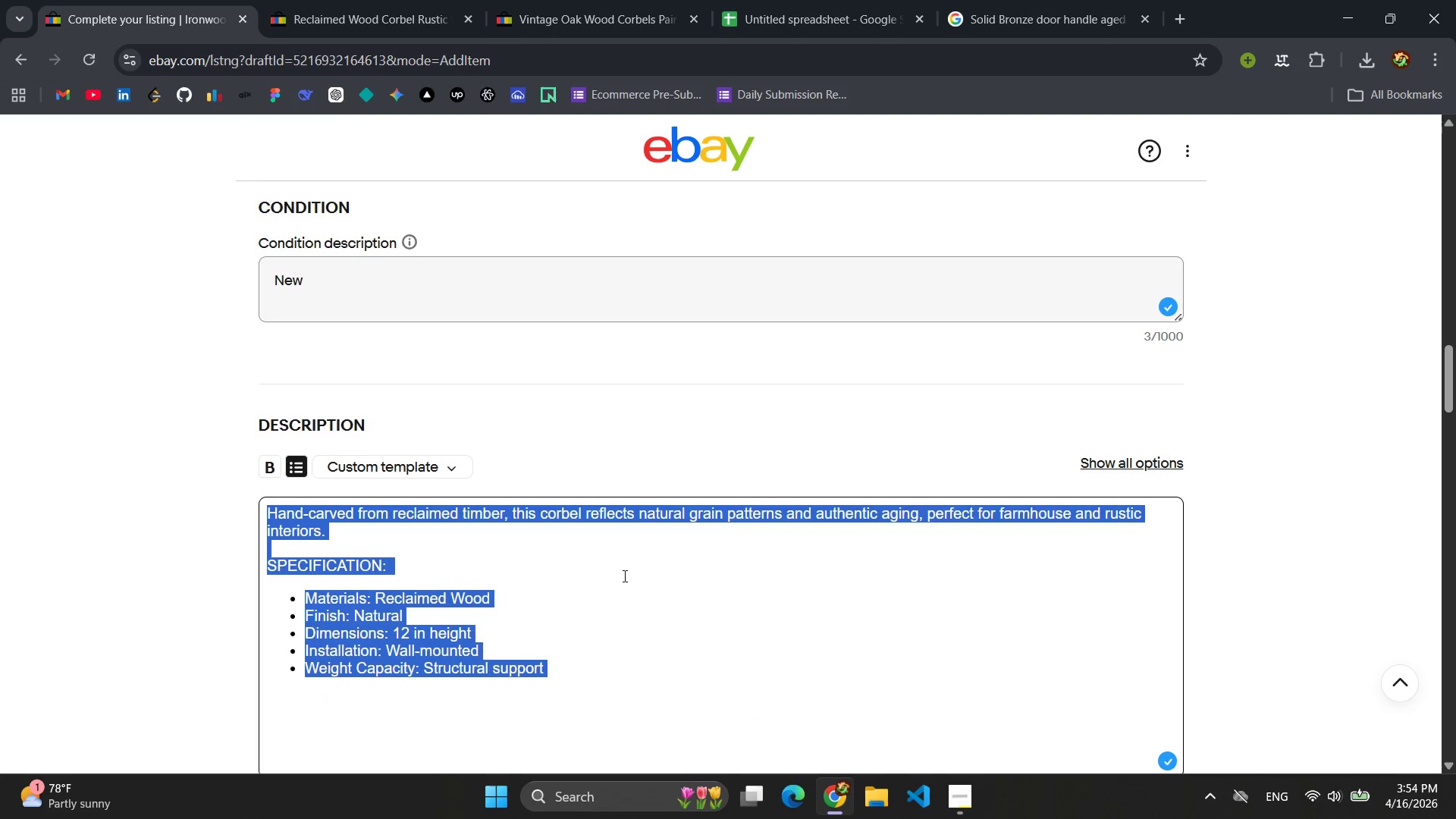 
key(Control+A)
 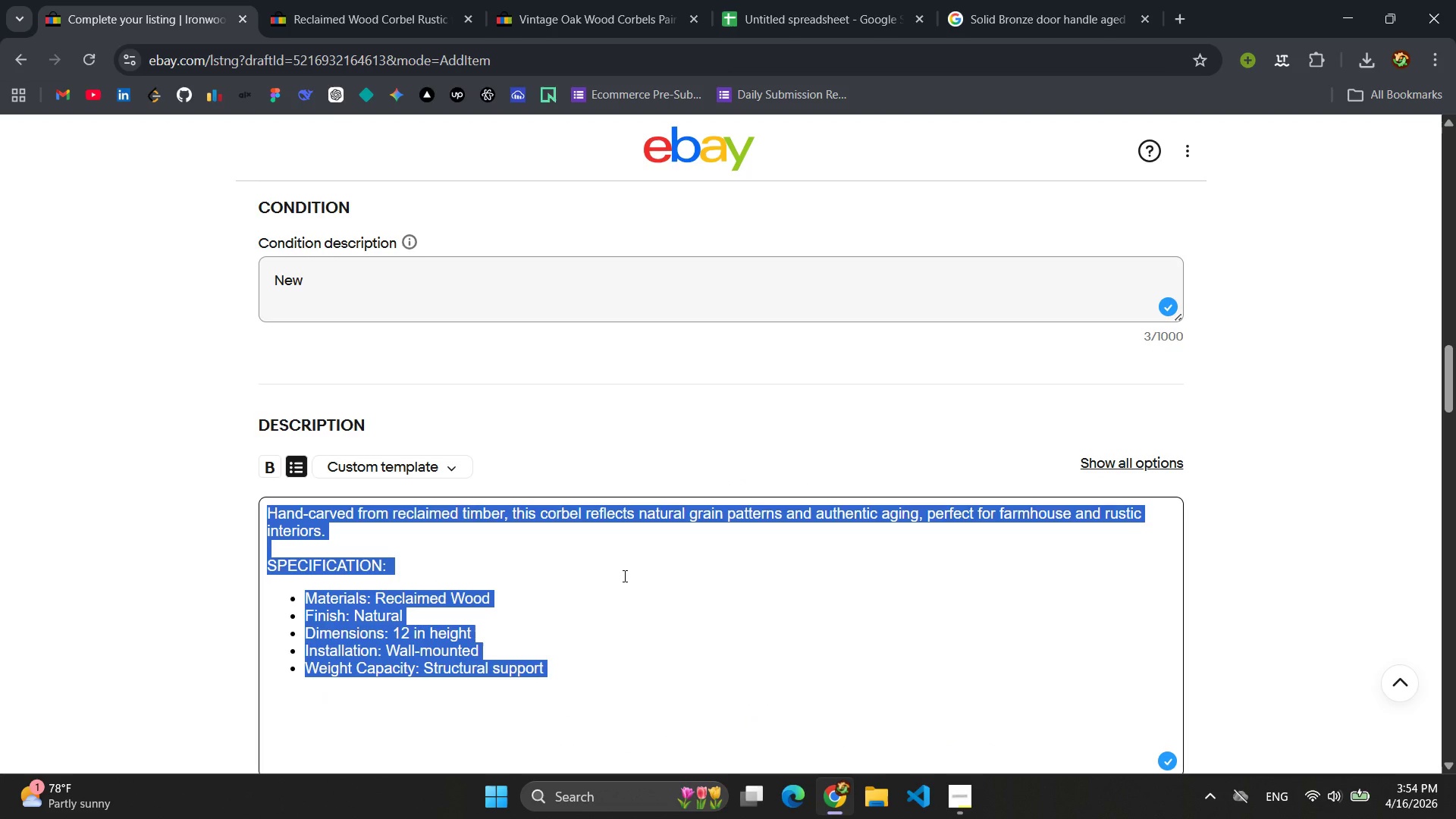 
key(Control+C)
 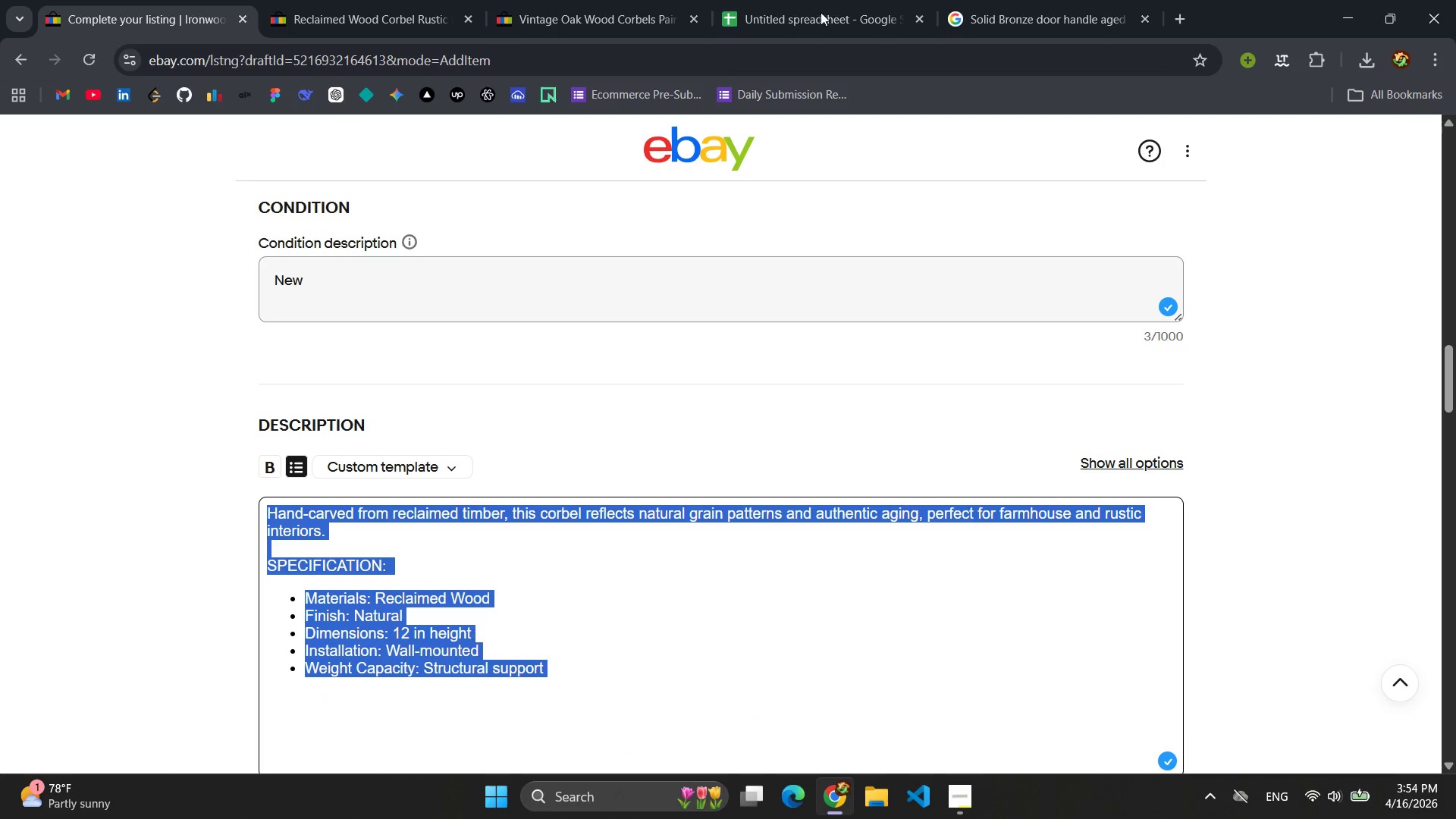 
left_click([817, 0])
 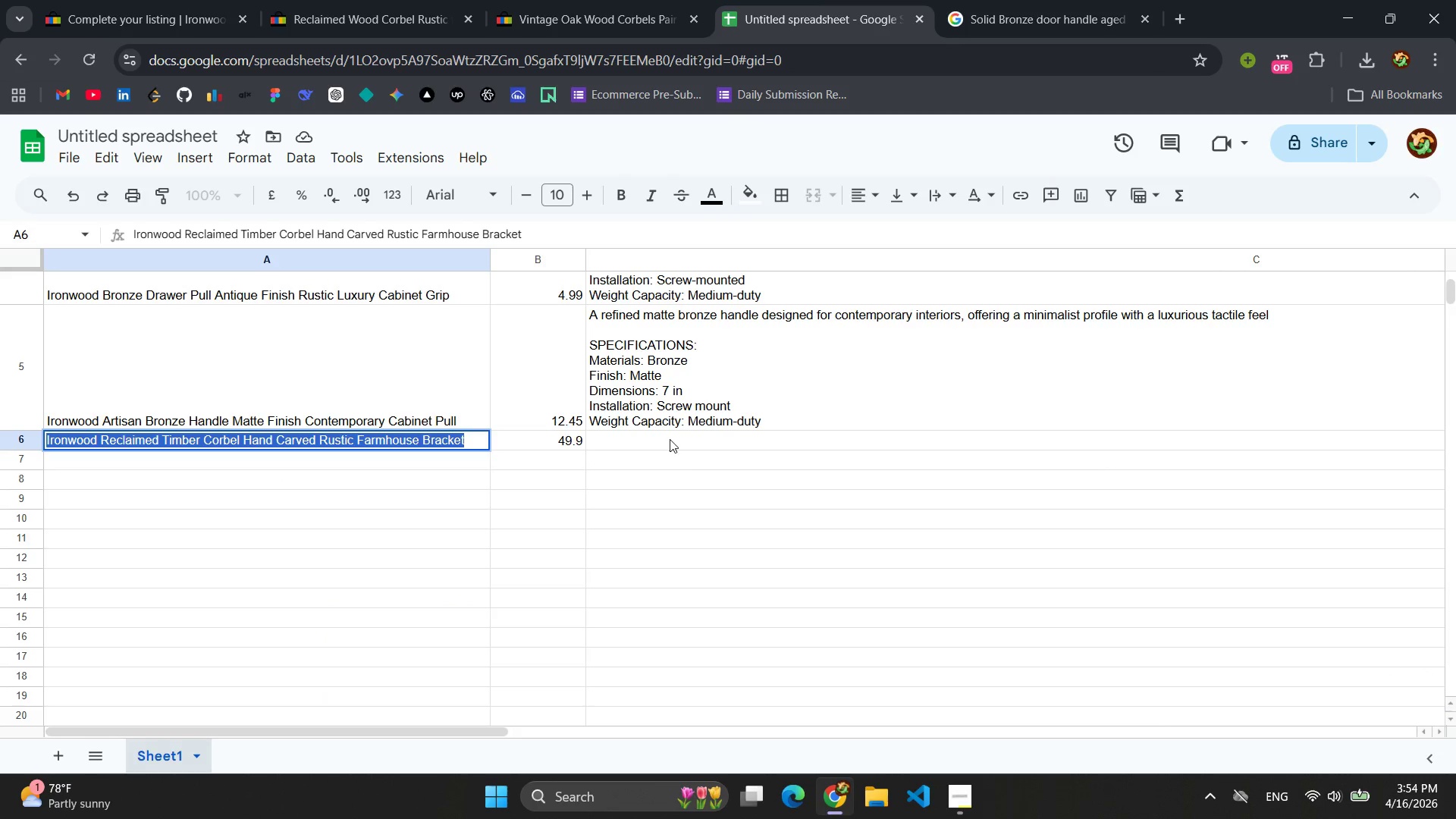 
double_click([670, 438])
 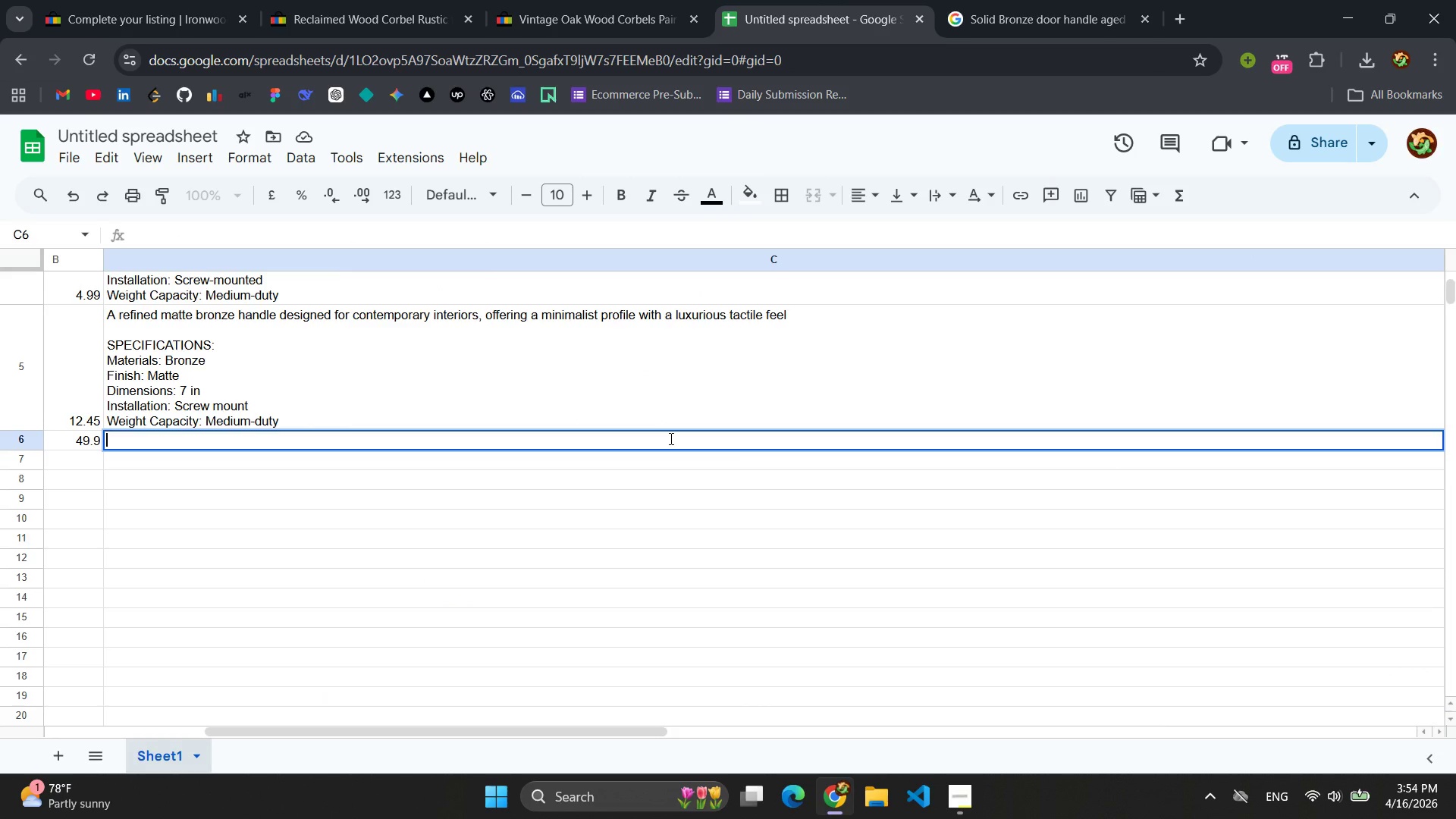 
key(Control+V)
 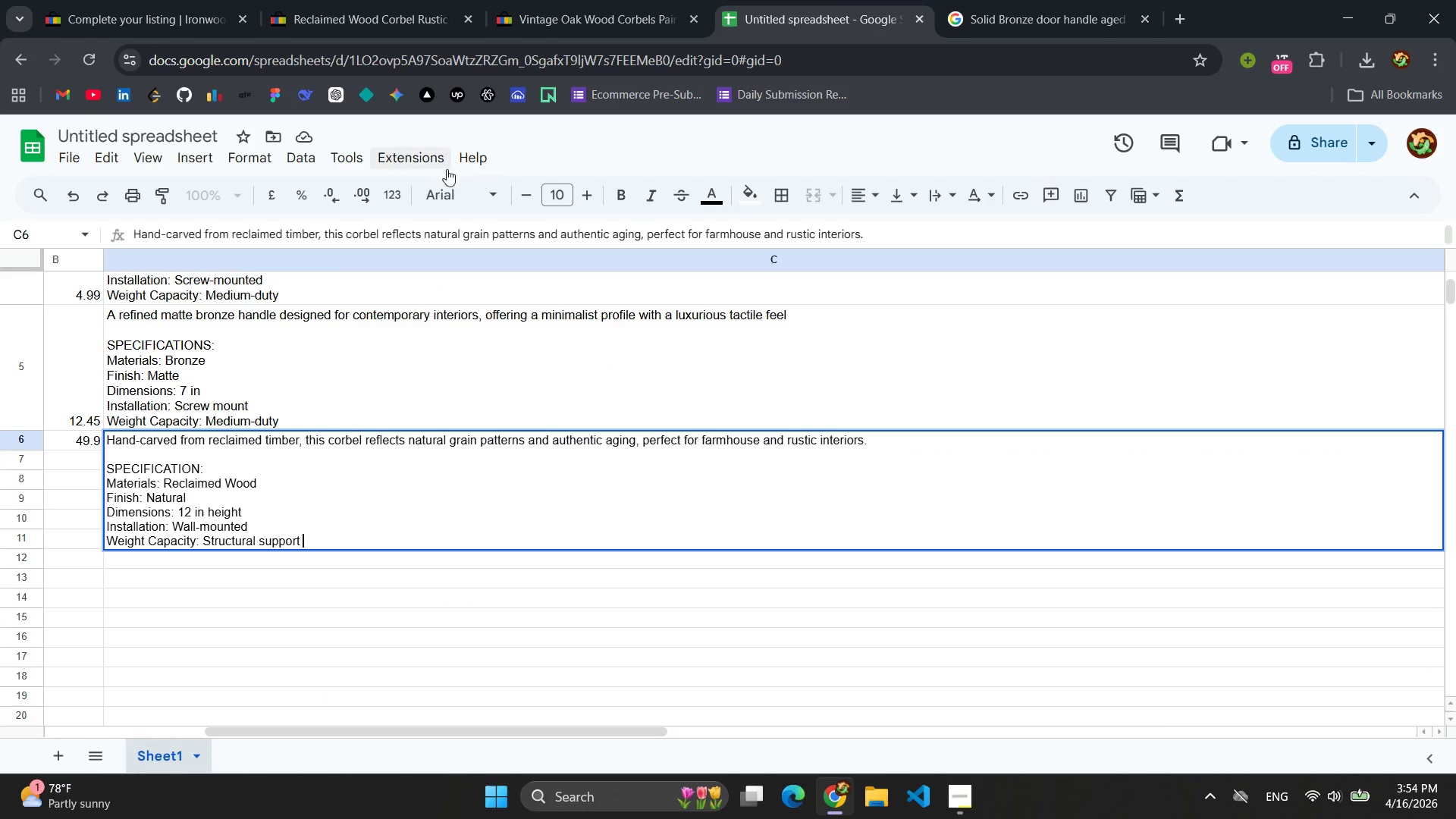 
left_click([664, 582])
 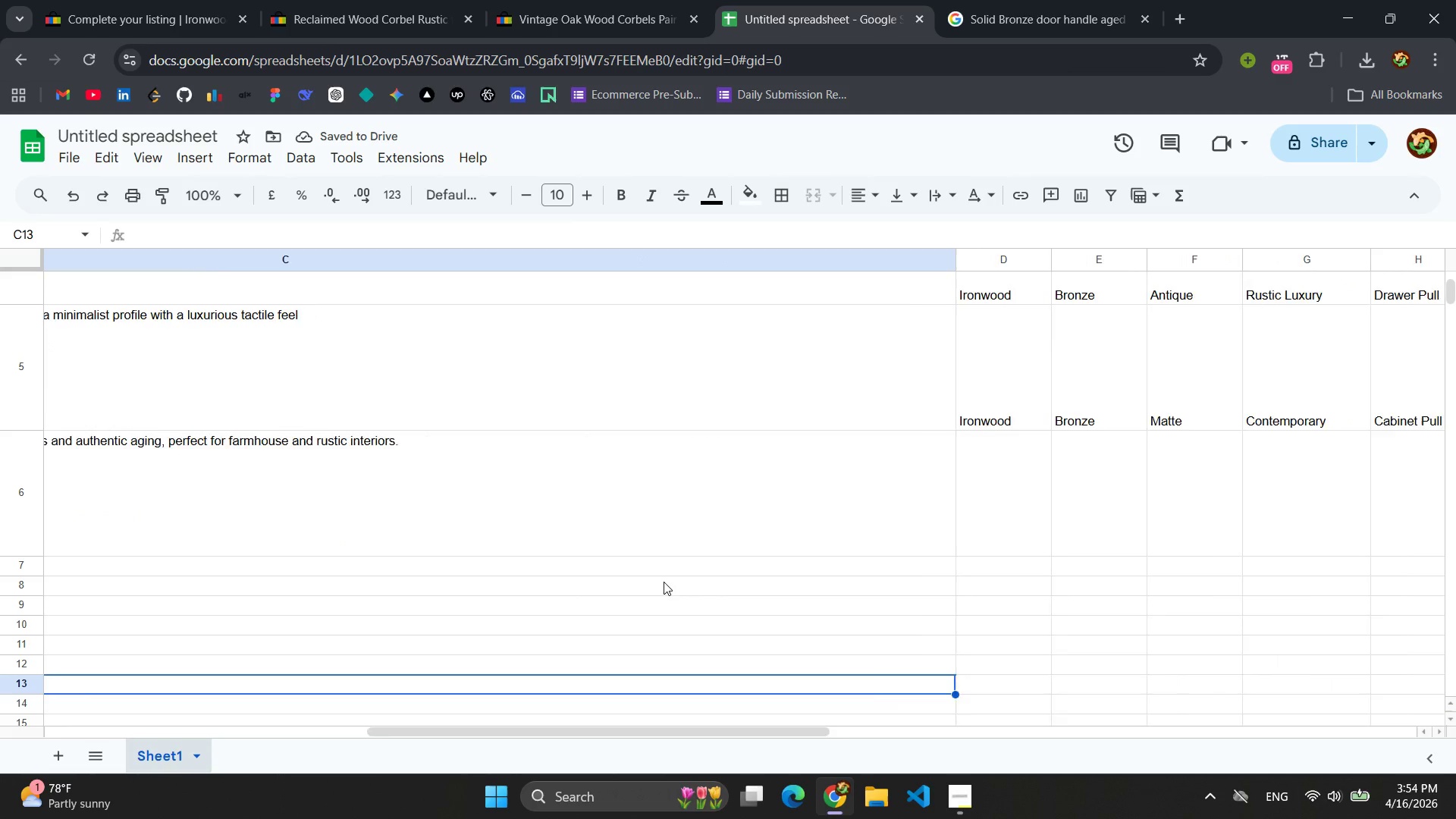 
left_click([840, 526])
 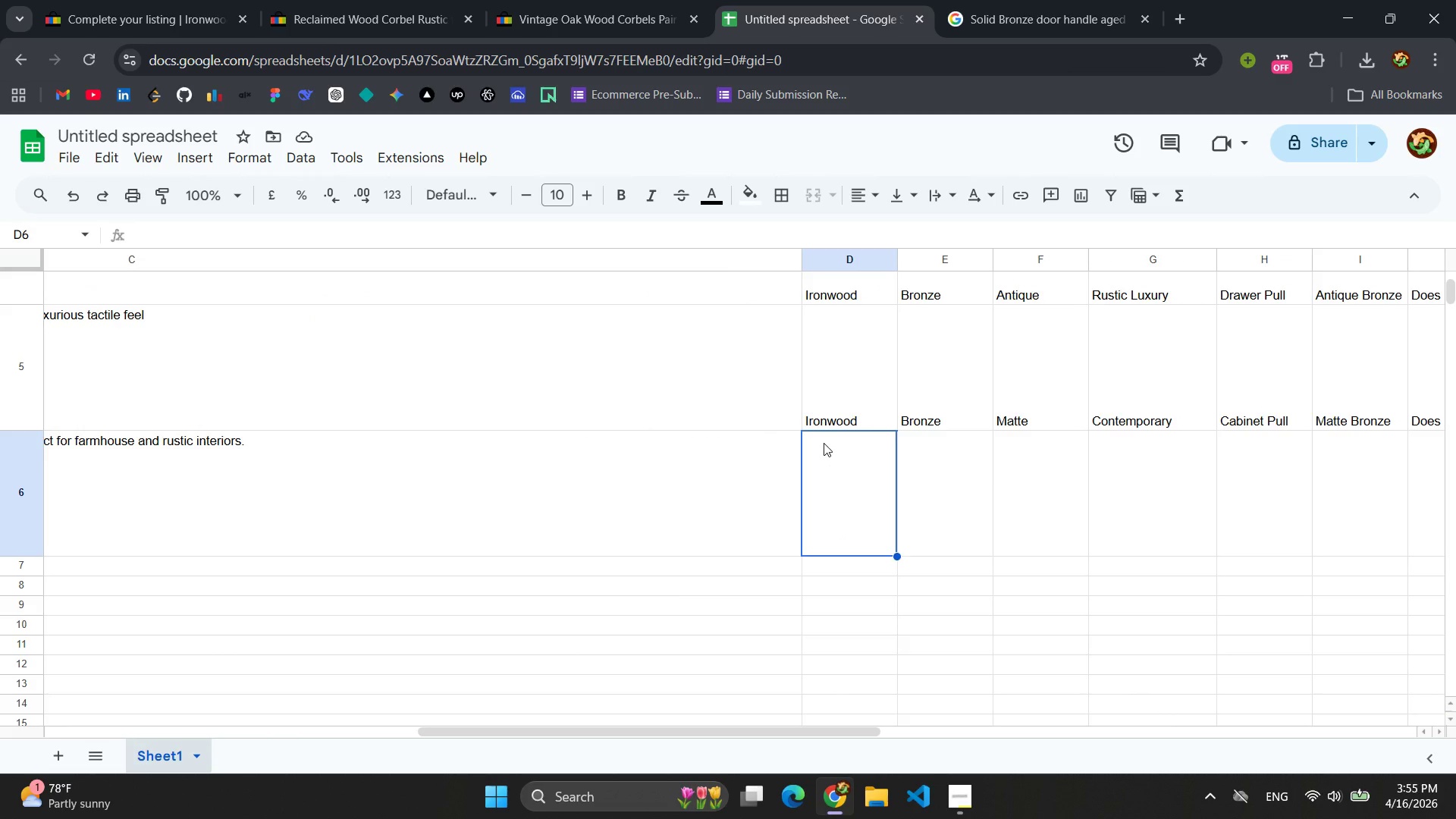 
wait(12.27)
 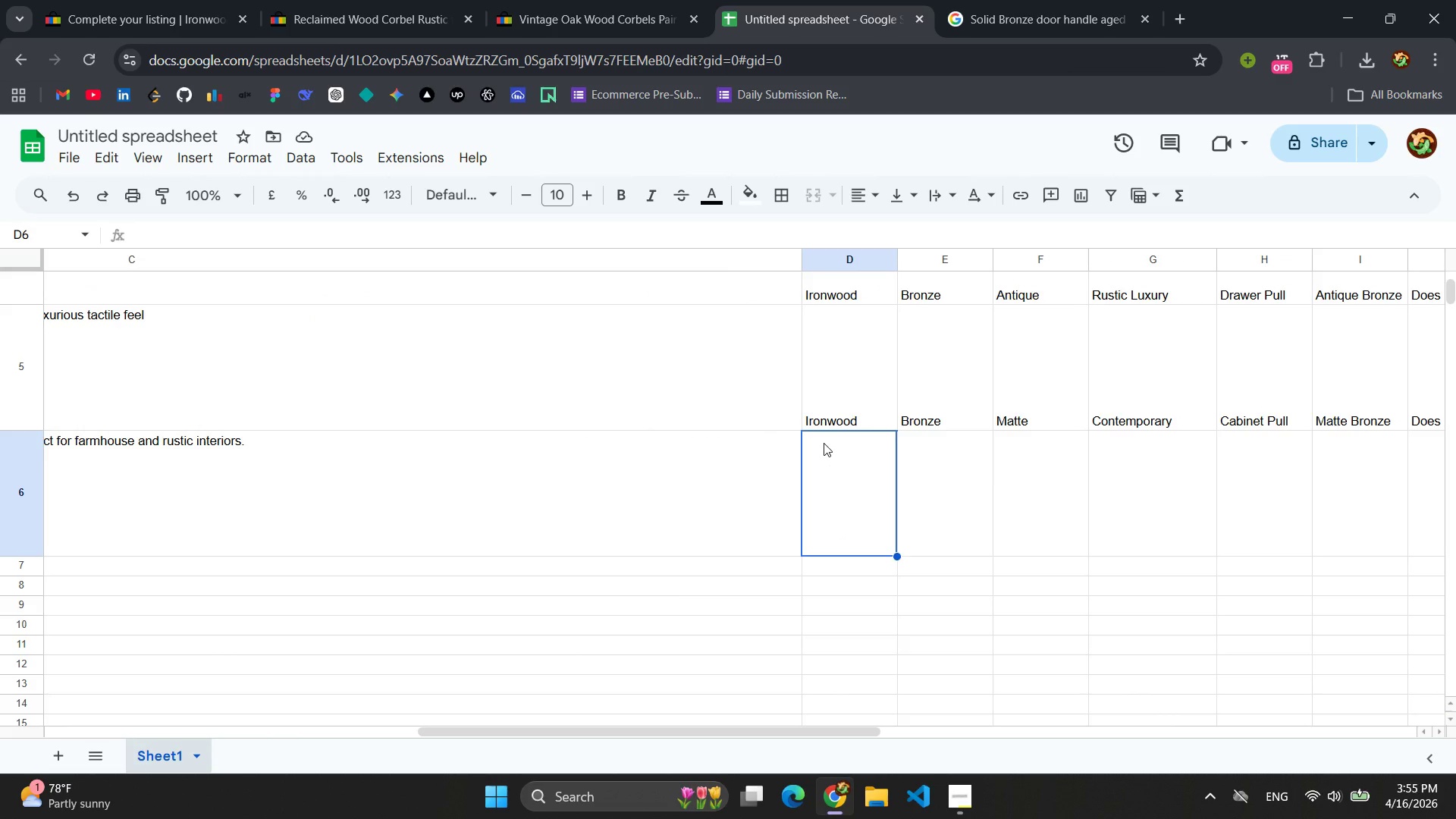 
type(Ir)
key(Tab)
type(Reclaimed Wood)
key(Tab)
 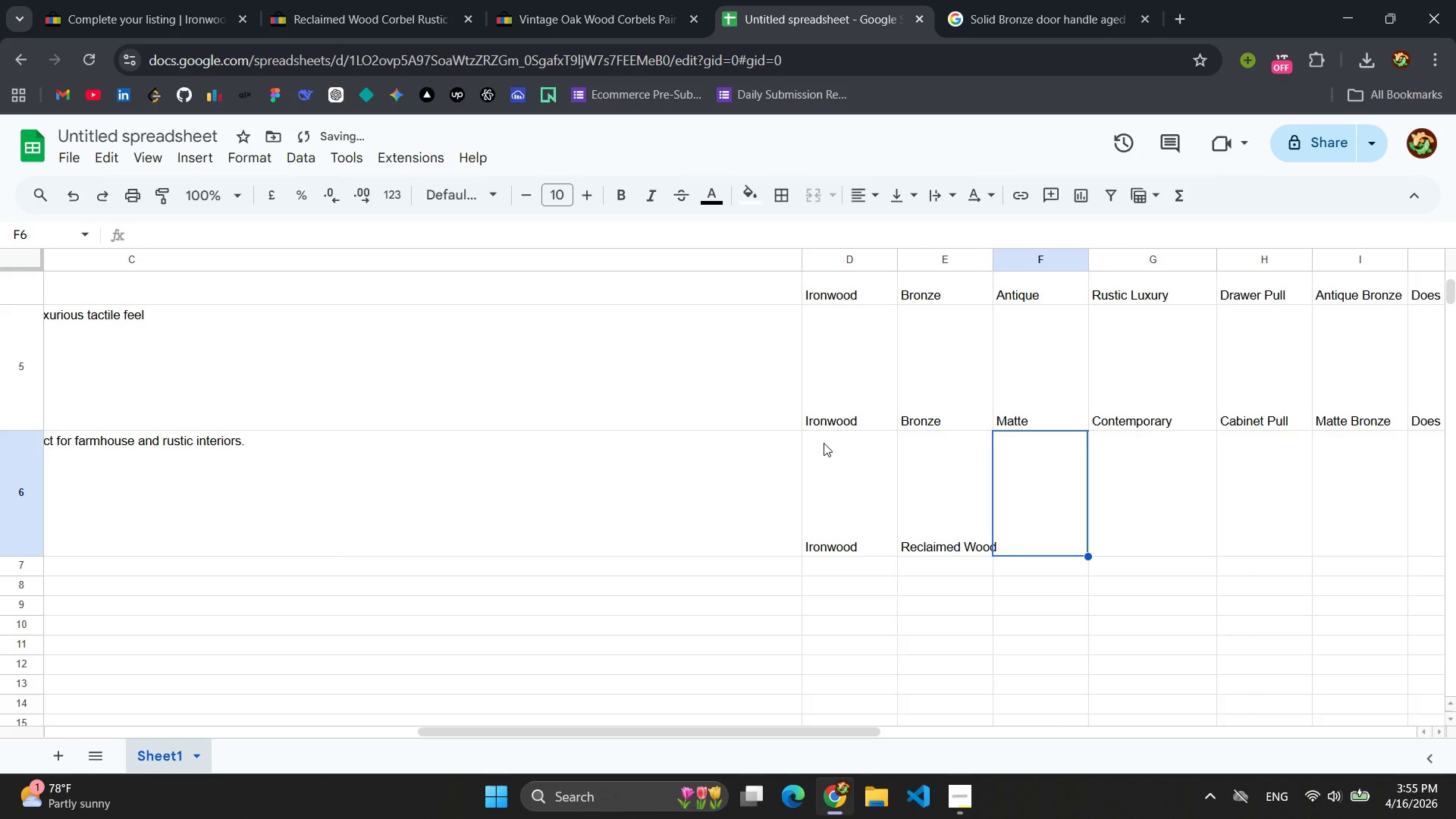 
left_click_drag(start_coordinate=[994, 262], to_coordinate=[1002, 262])
 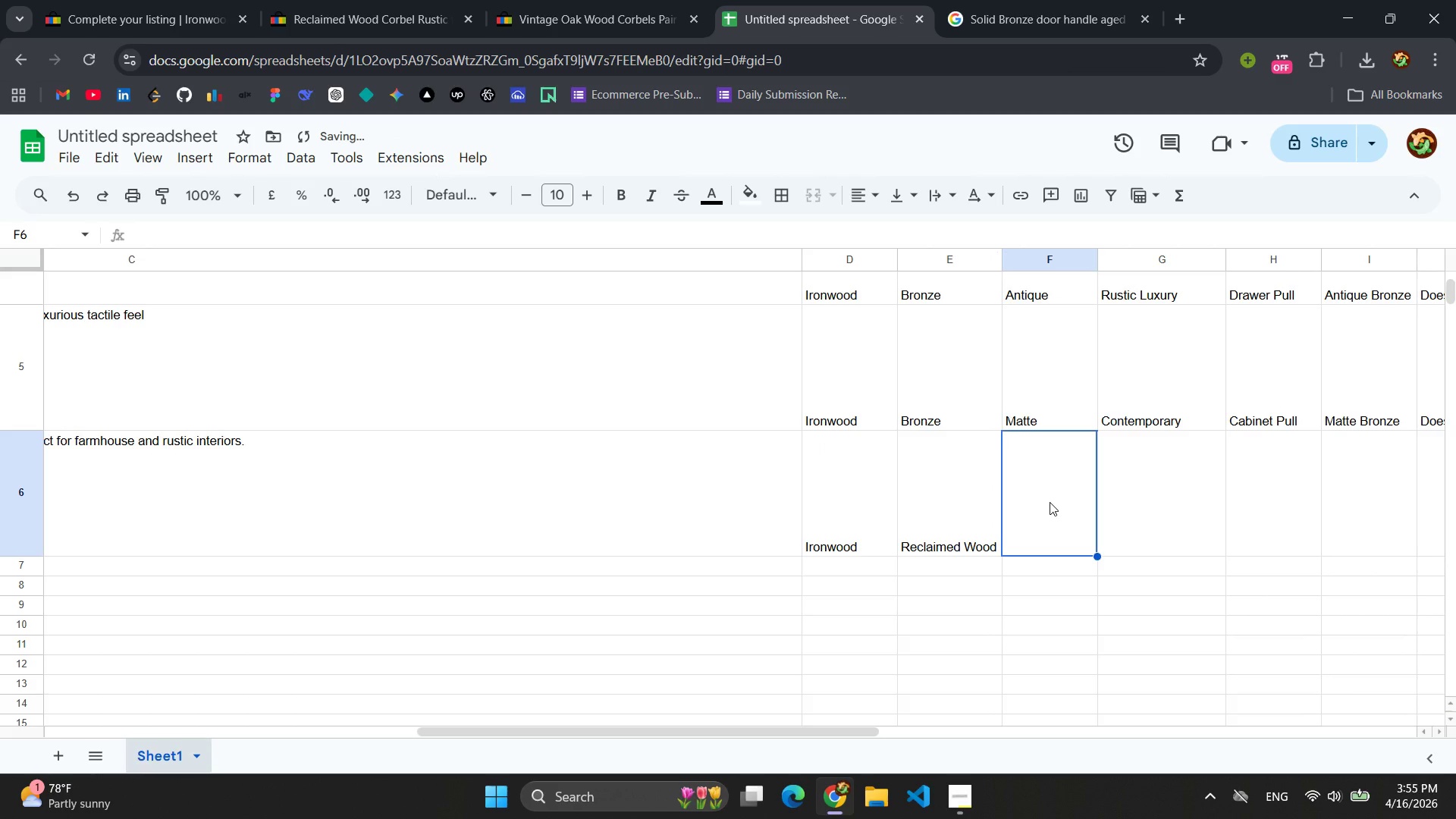 
type(Natural)
key(Tab)
type(Rustic Farmhouse)
key(Tab)
type(Corb)
 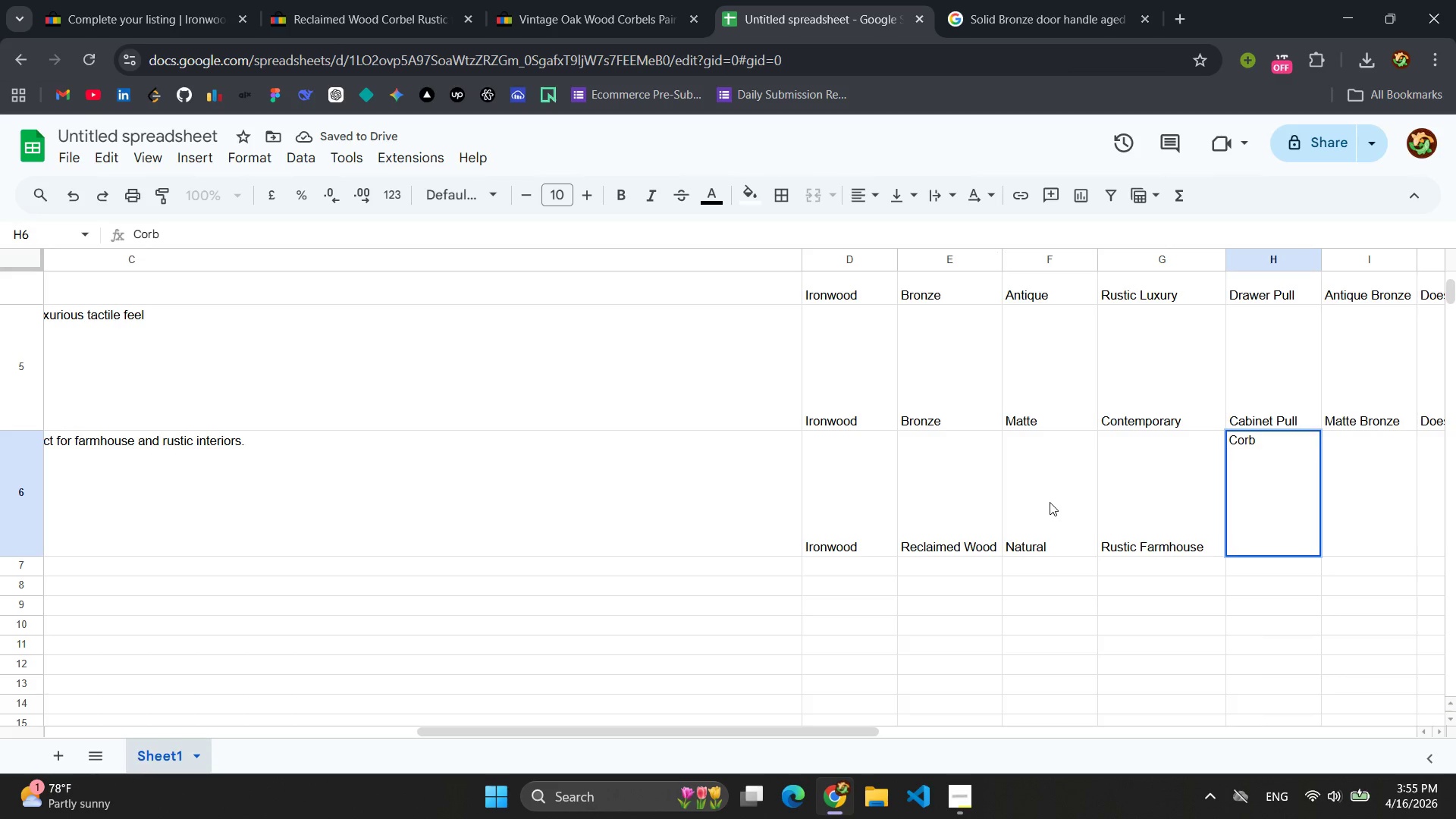 
type(el r)
key(Backspace)
type(Bracket)
key(Tab)
type(Natural Wood)
key(Tab)
type(Do)
key(Tab)
 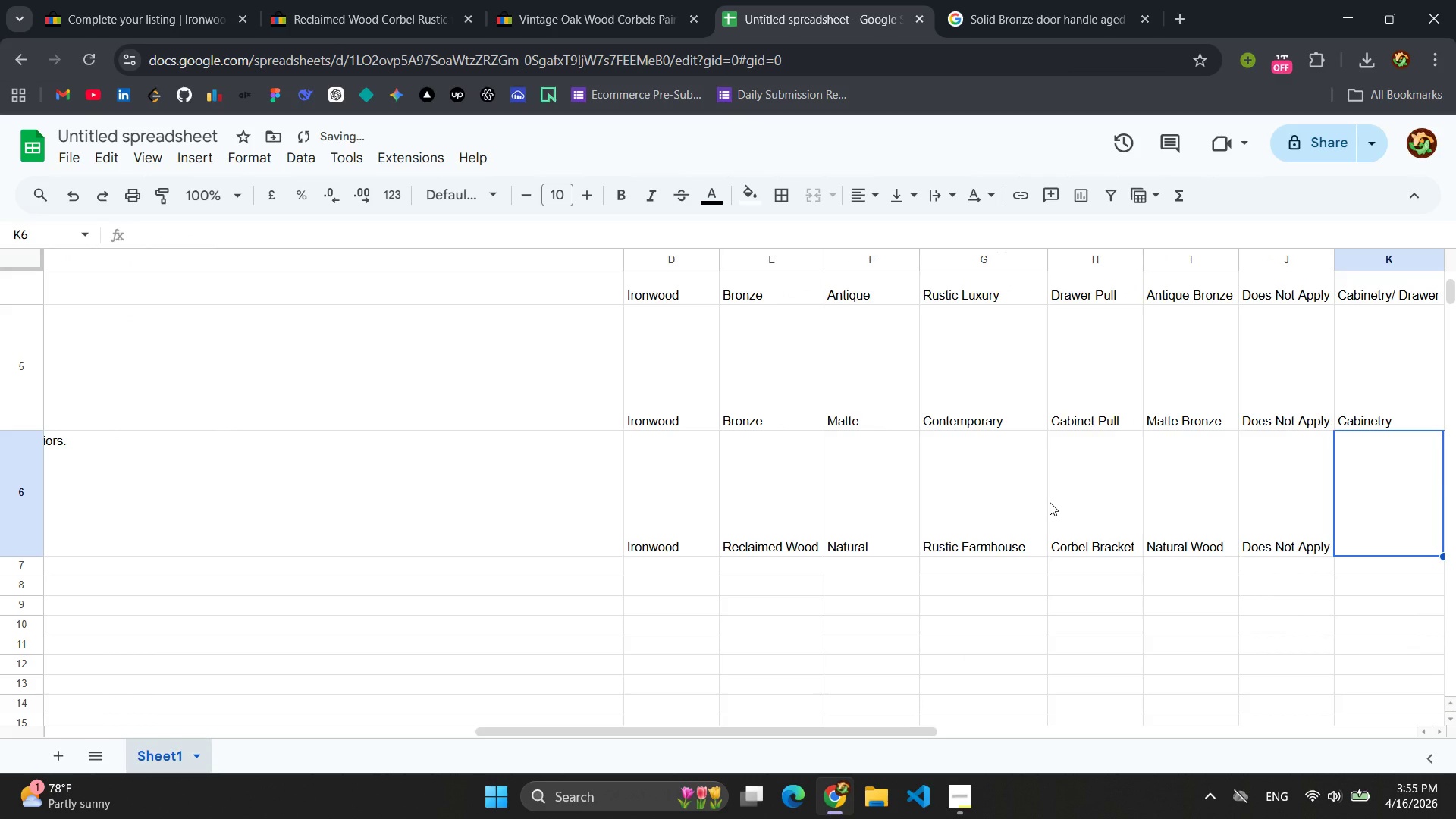 
wait(5.83)
 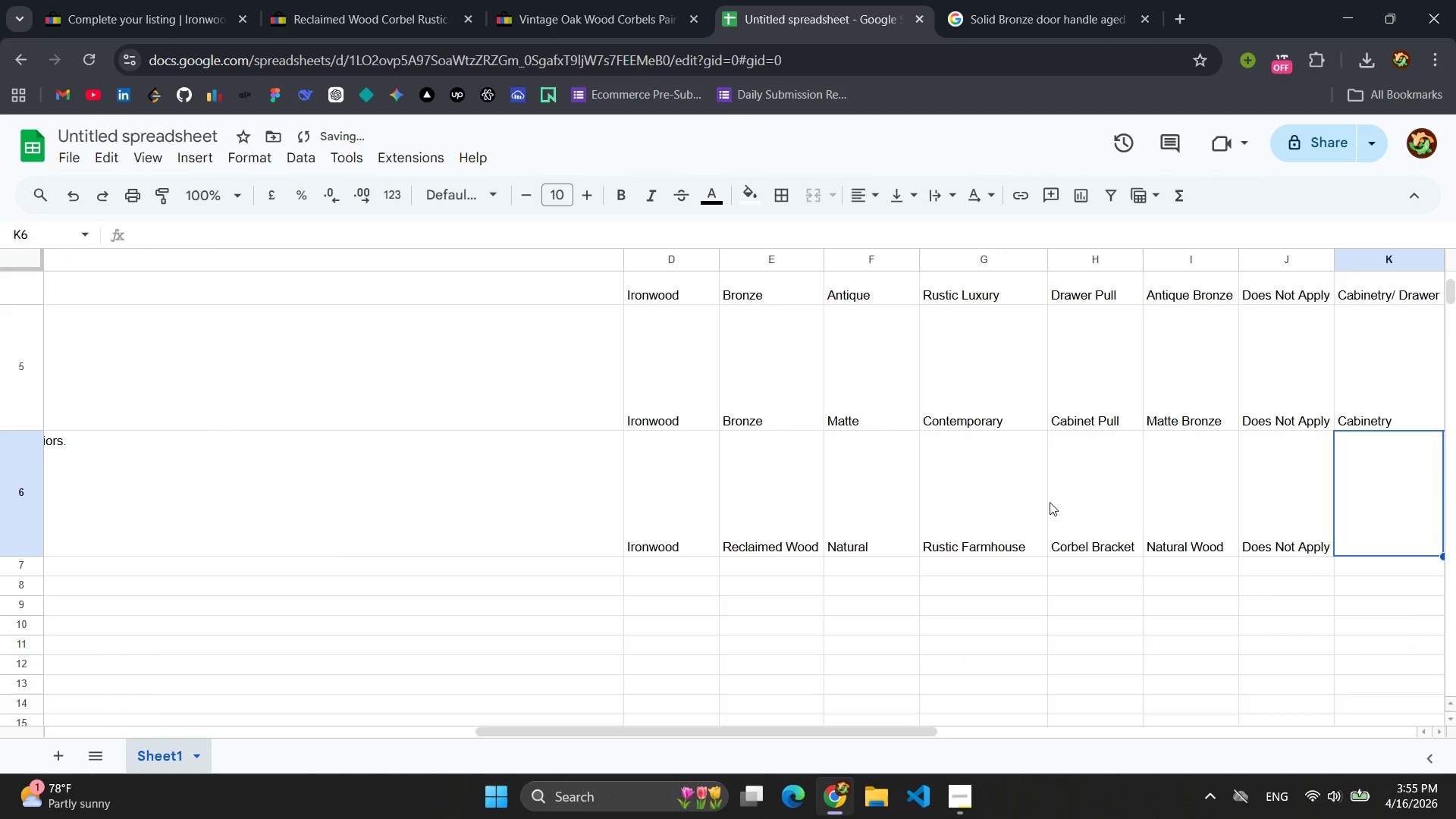 
type(Shelving /)
key(Backspace)
key(Backspace)
type(/ Su)
key(Backspace)
key(Backspace)
key(Backspace)
type(s)
key(Backspace)
type(Structural suppot )
key(Tab)
 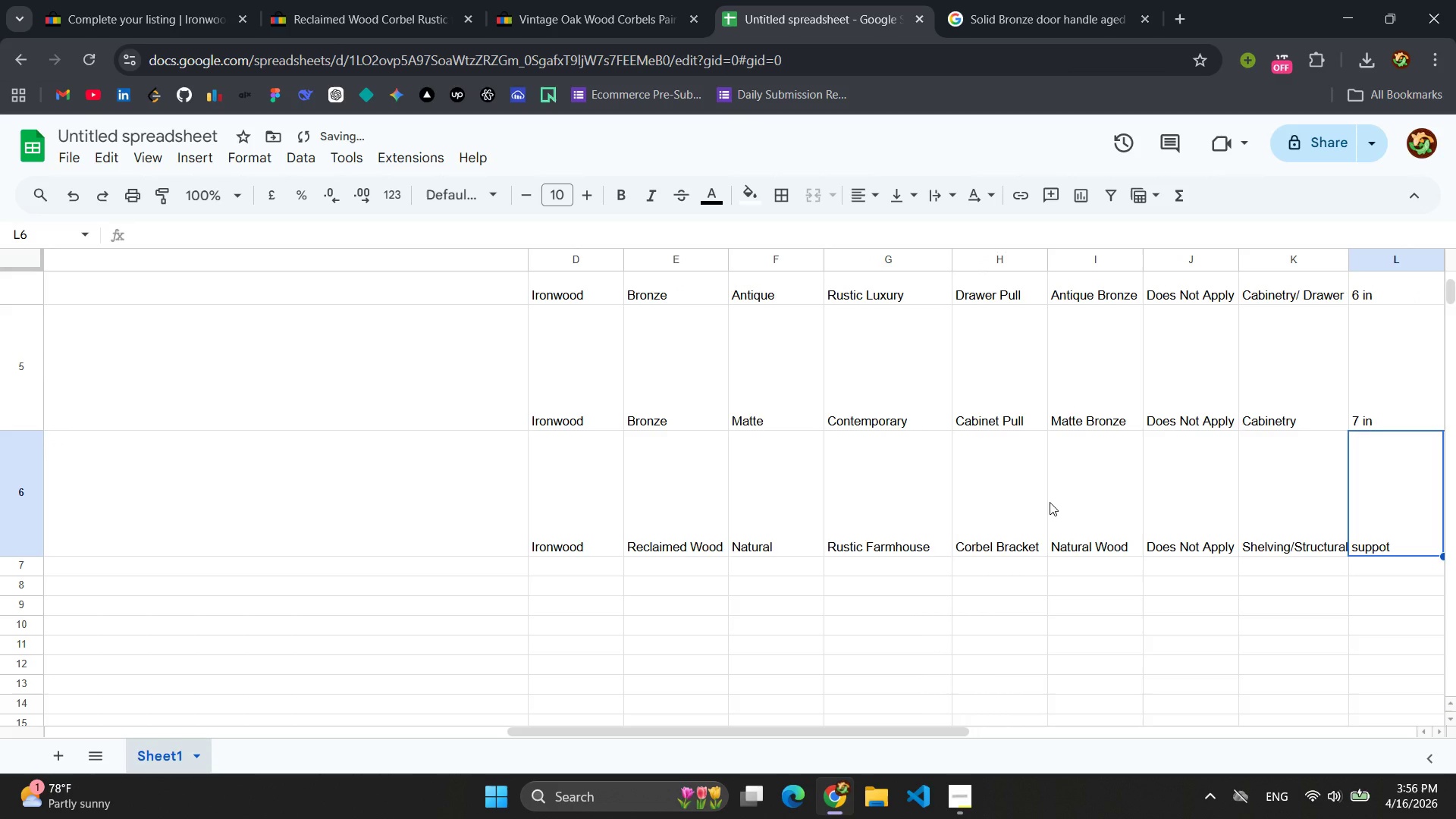 
type(12 in)
key(Tab)
type(Structural S)
key(Backspace)
type(support)
key(Tab)
 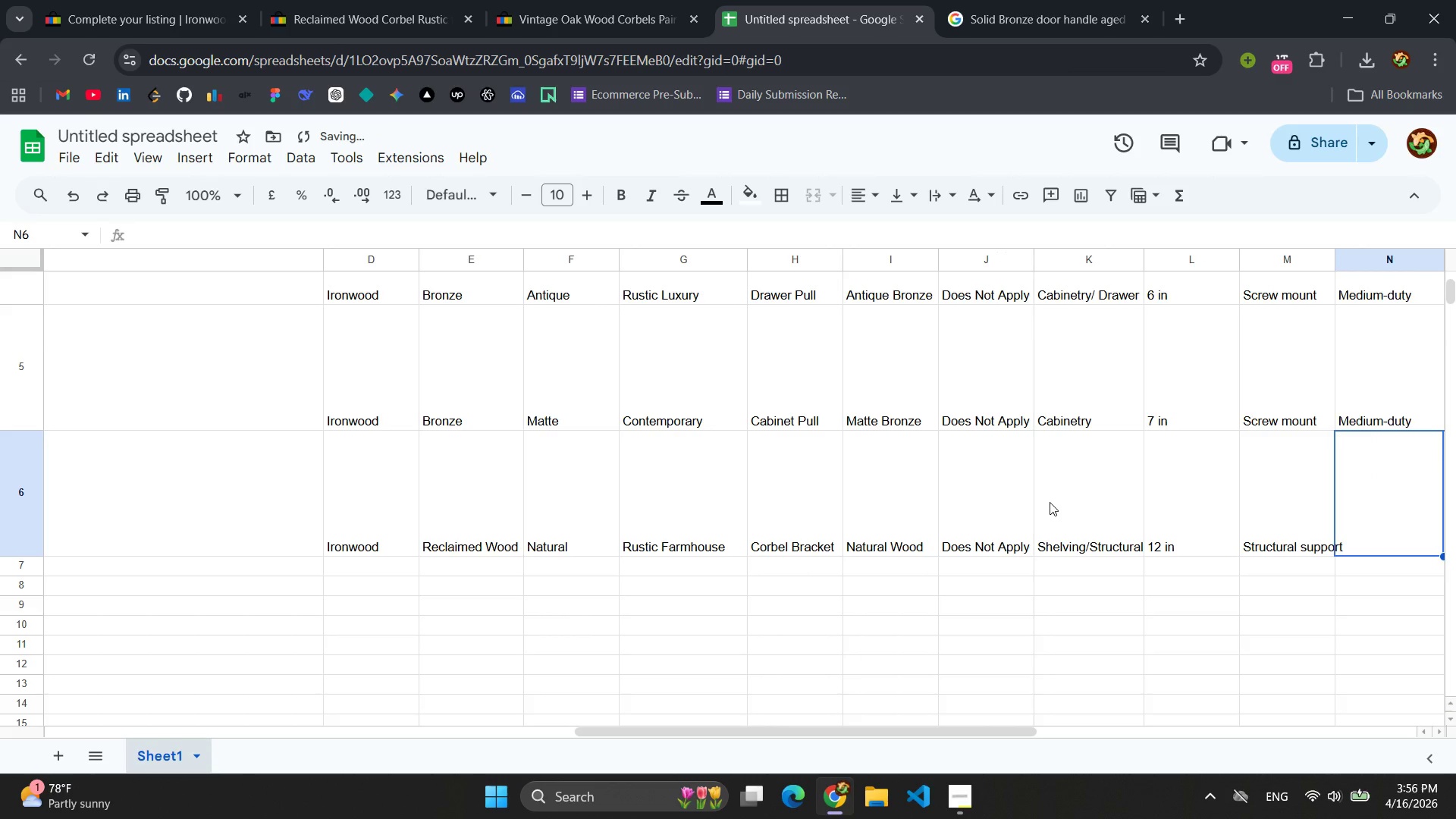 
wait(5.64)
 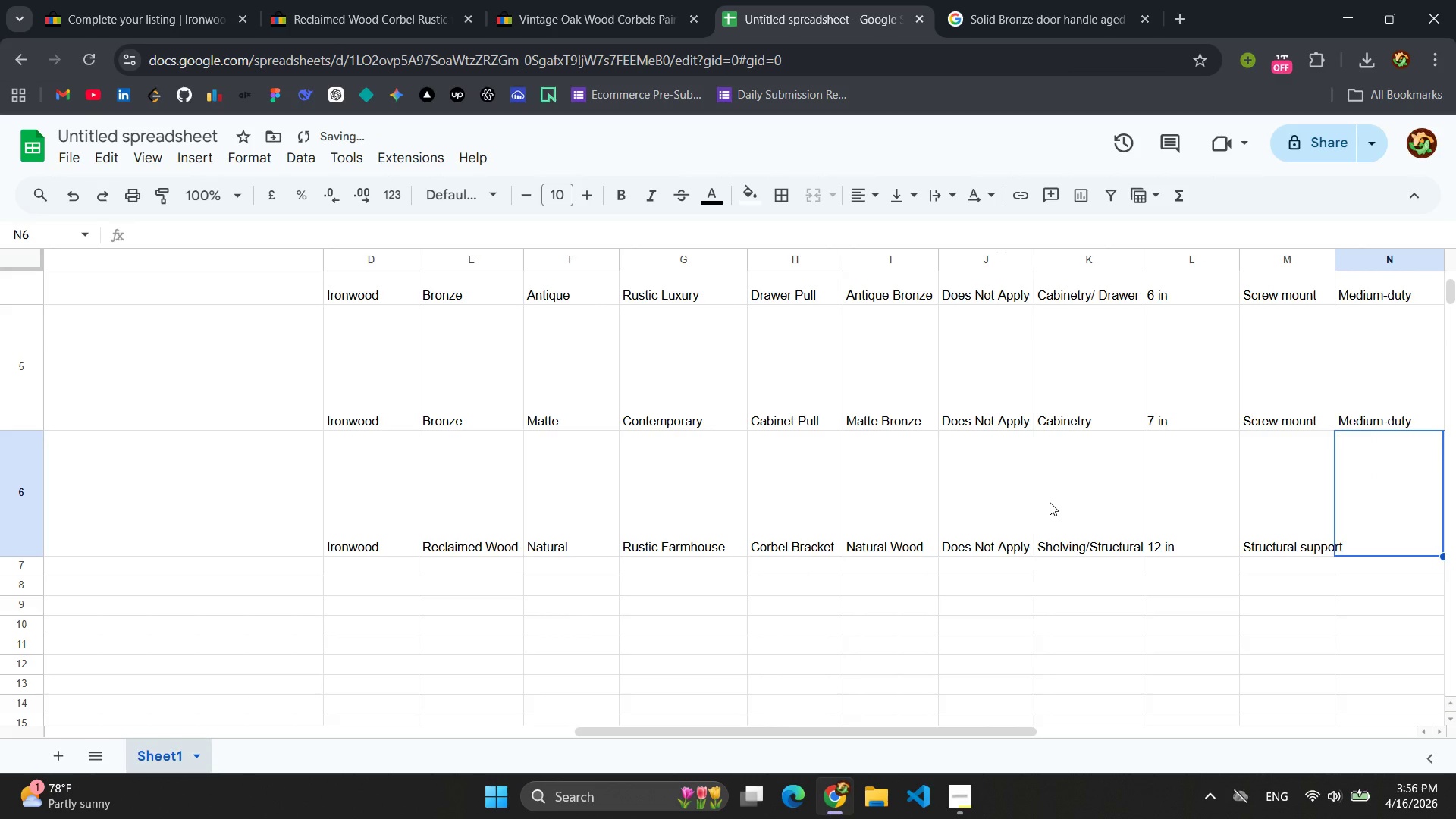 
type(Structural A)
key(Backspace)
type(support)
 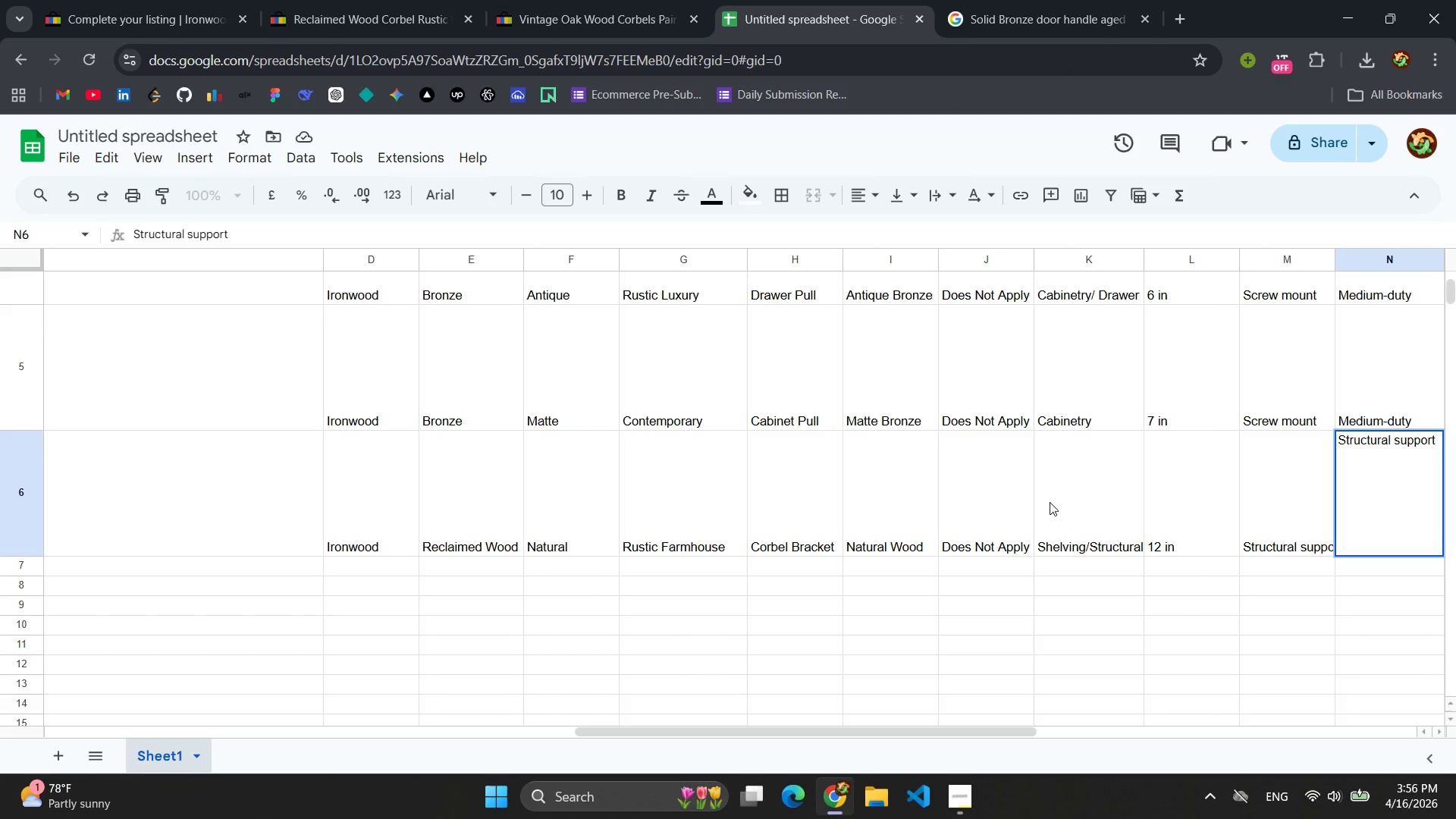 
key(ArrowLeft)
 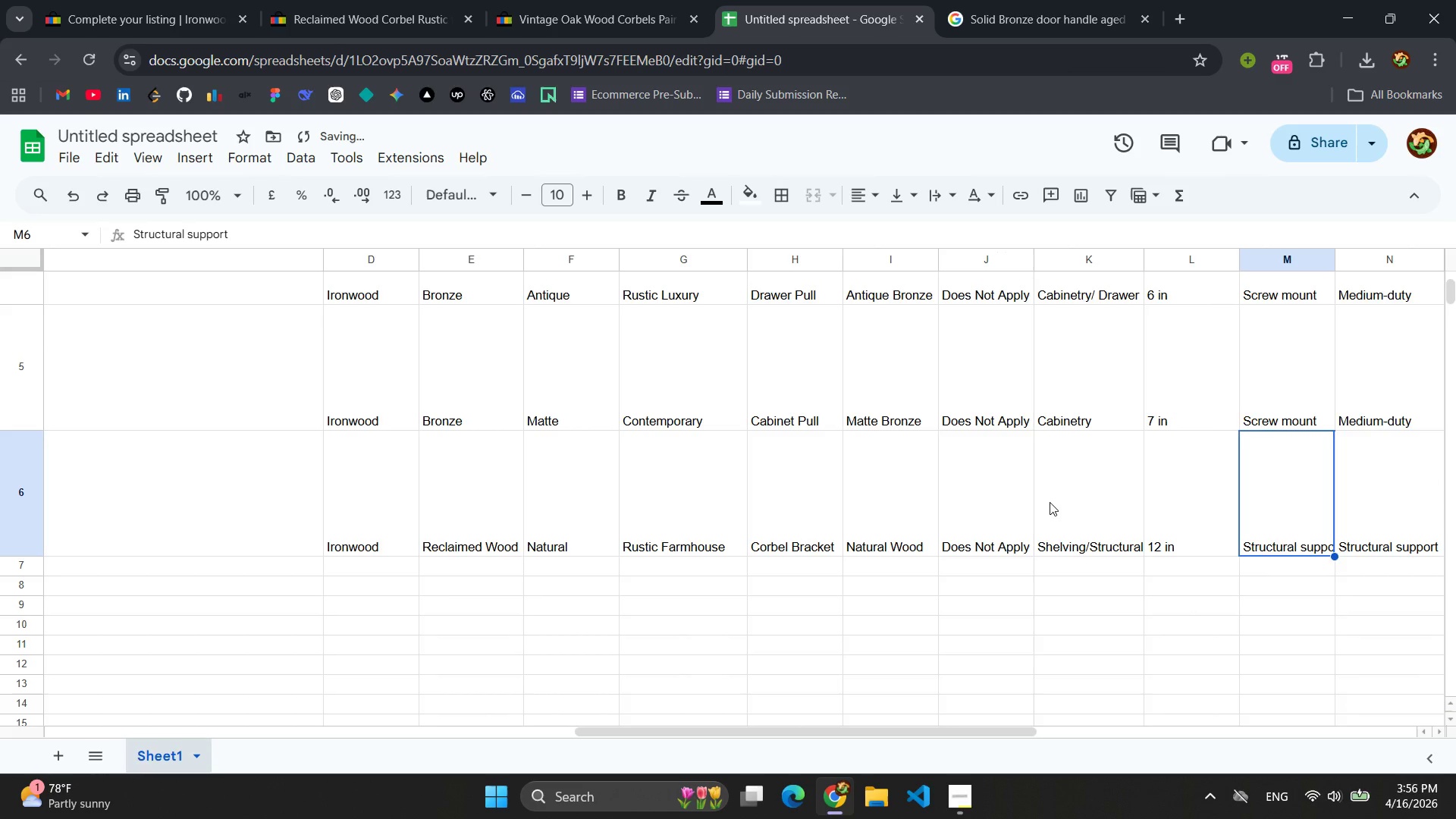 
type(s)
key(Backspace)
key(Backspace)
type(Wall o)
key(Backspace)
type(mo)
key(Backspace)
key(Backspace)
key(Backspace)
type(-mounted)
key(Tab)
 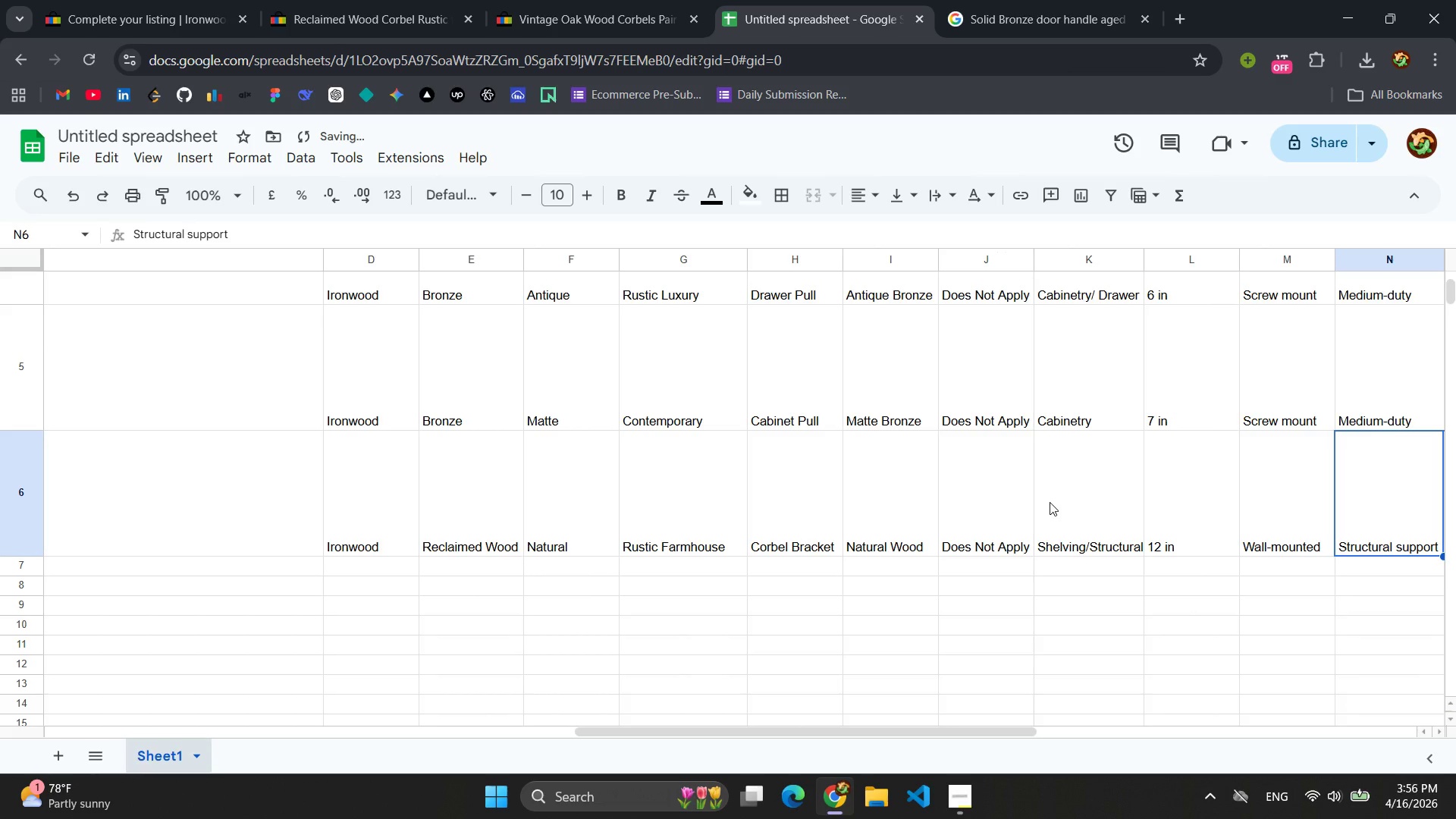 
left_click([958, 609])
 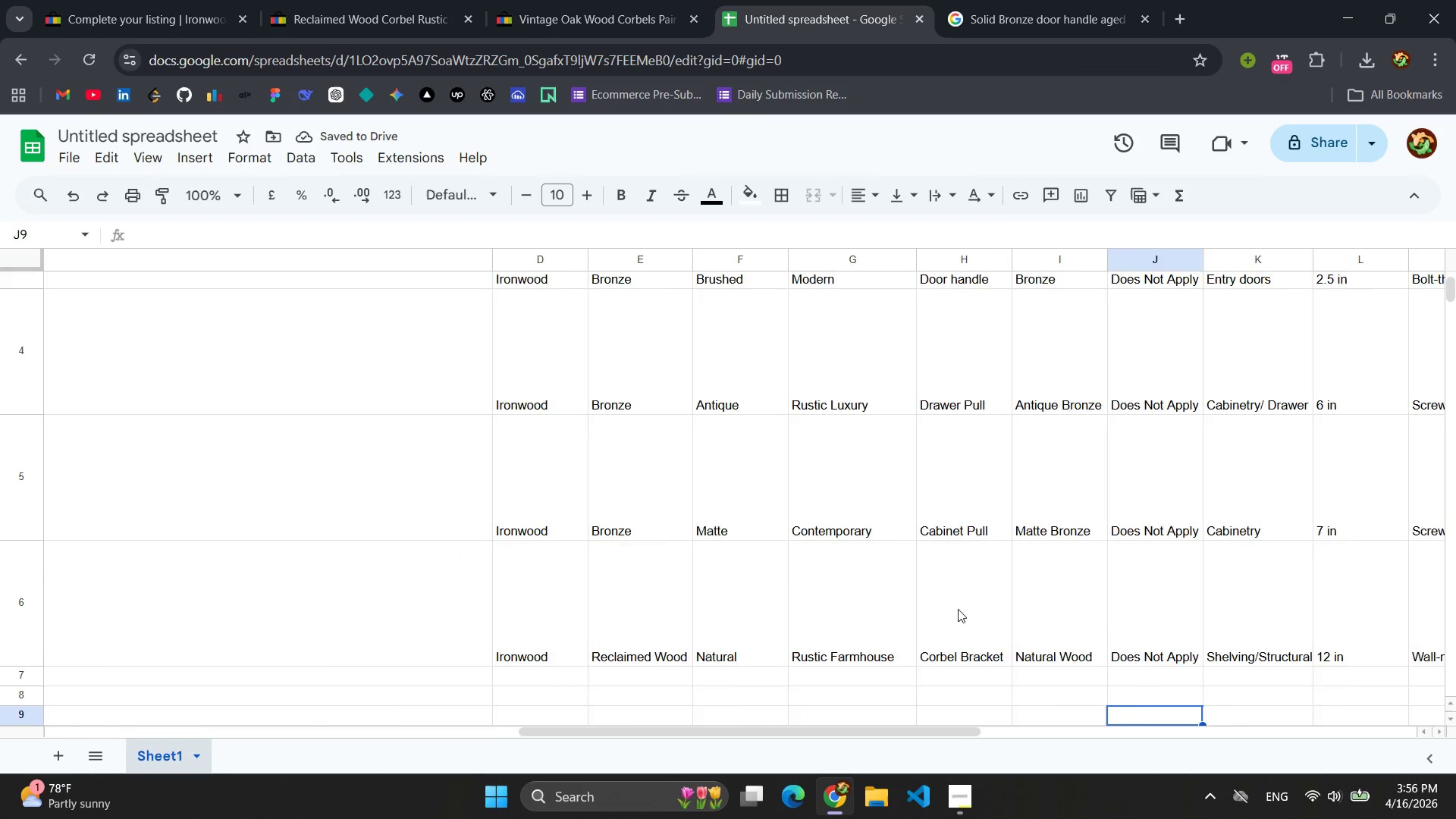 
mouse_move([931, 588])
 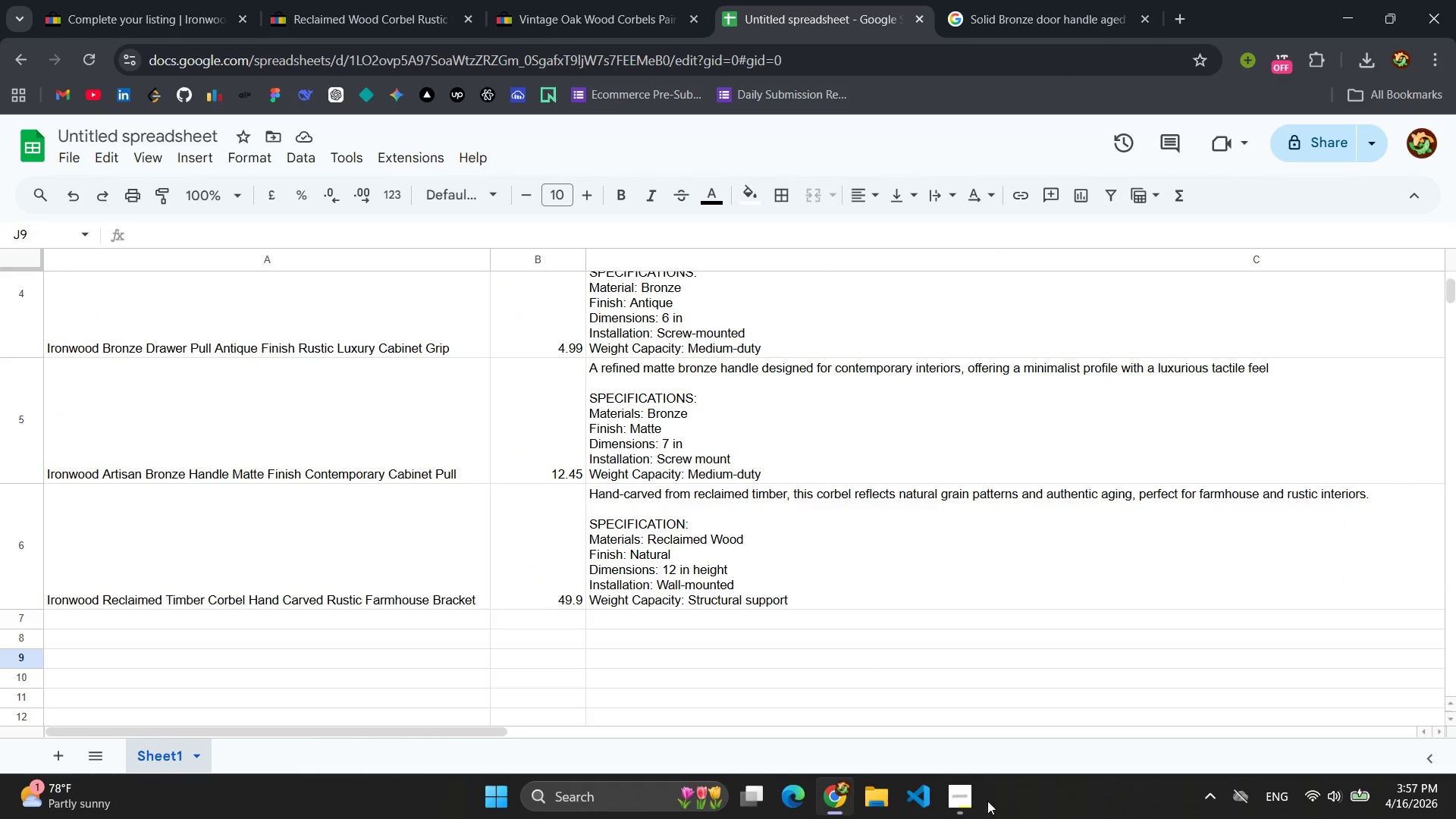 
left_click([984, 817])
 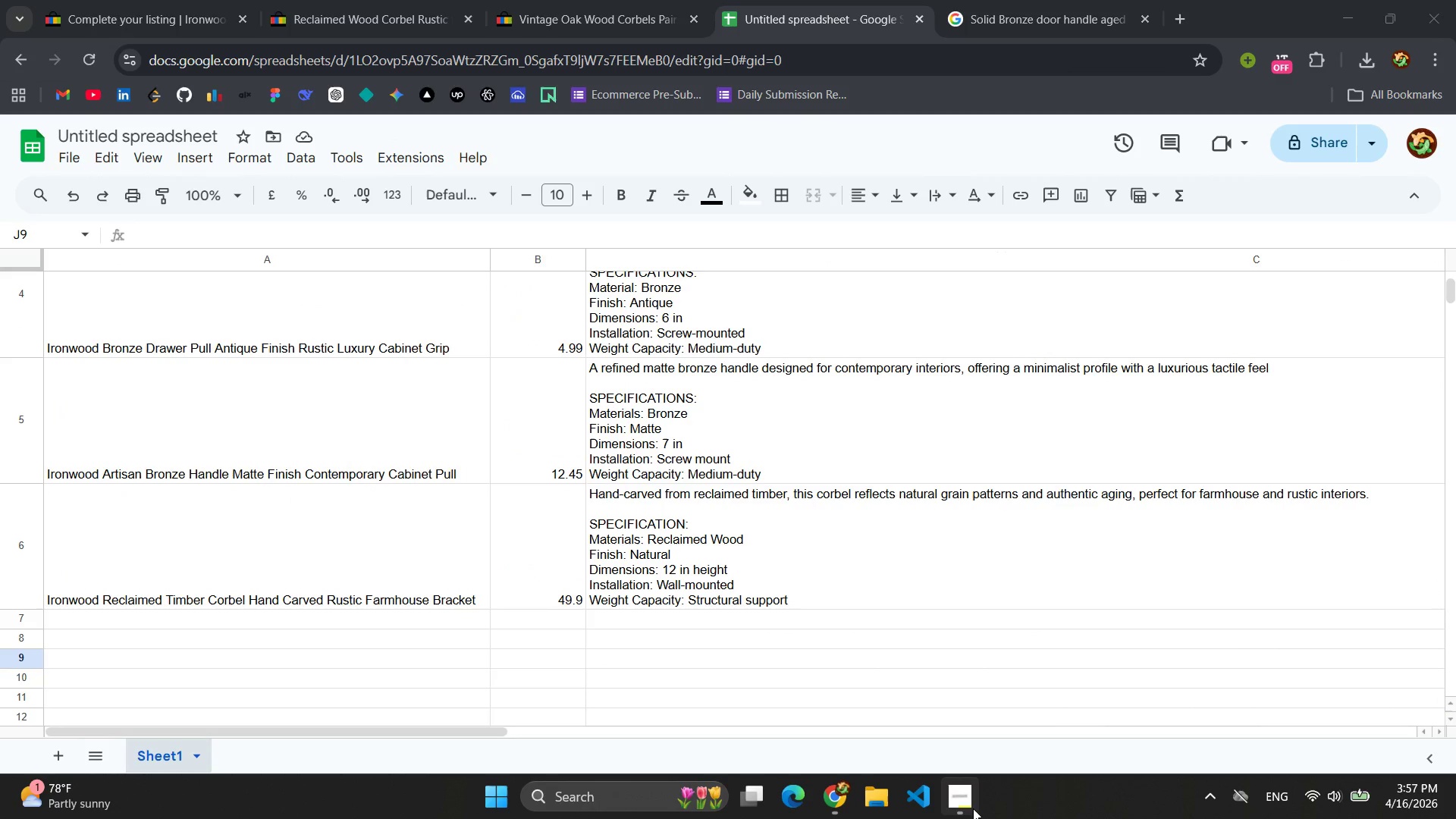 
left_click([972, 806])